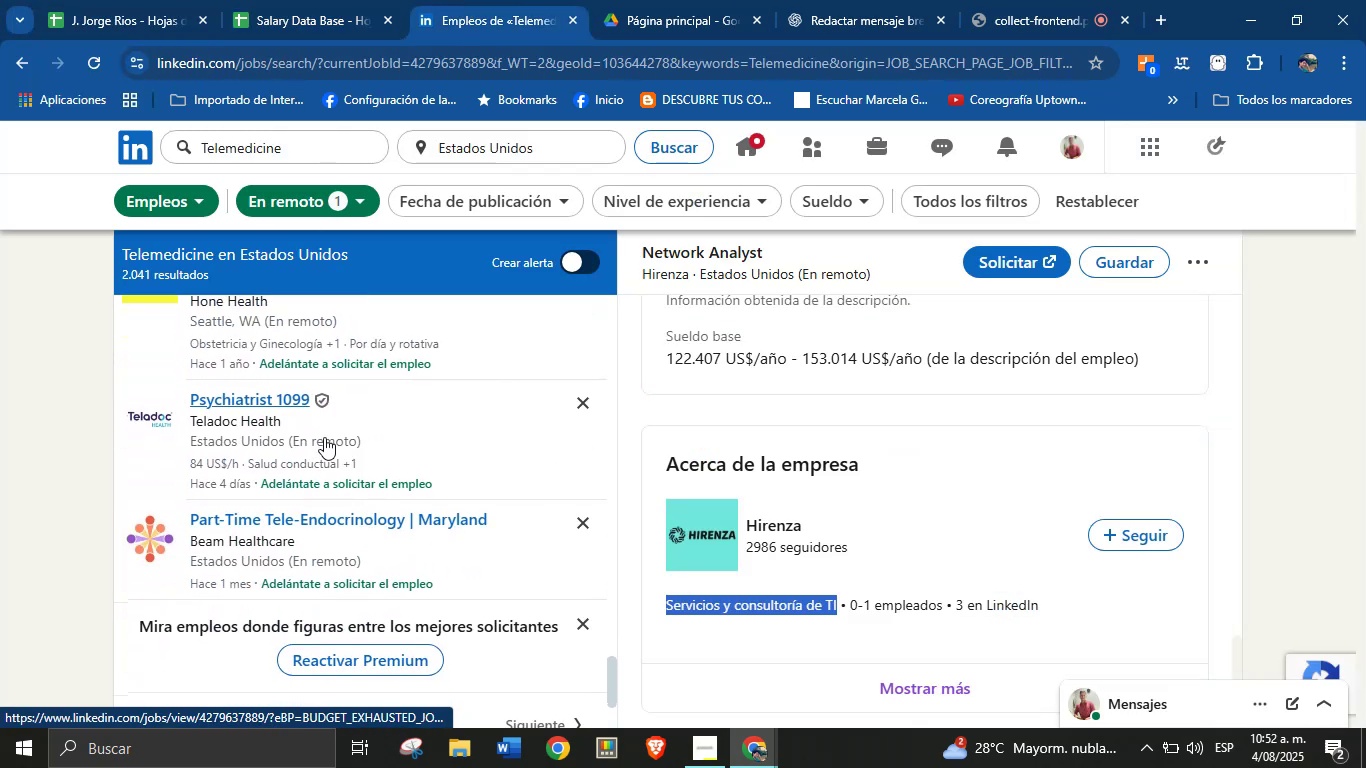 
left_click([329, 430])
 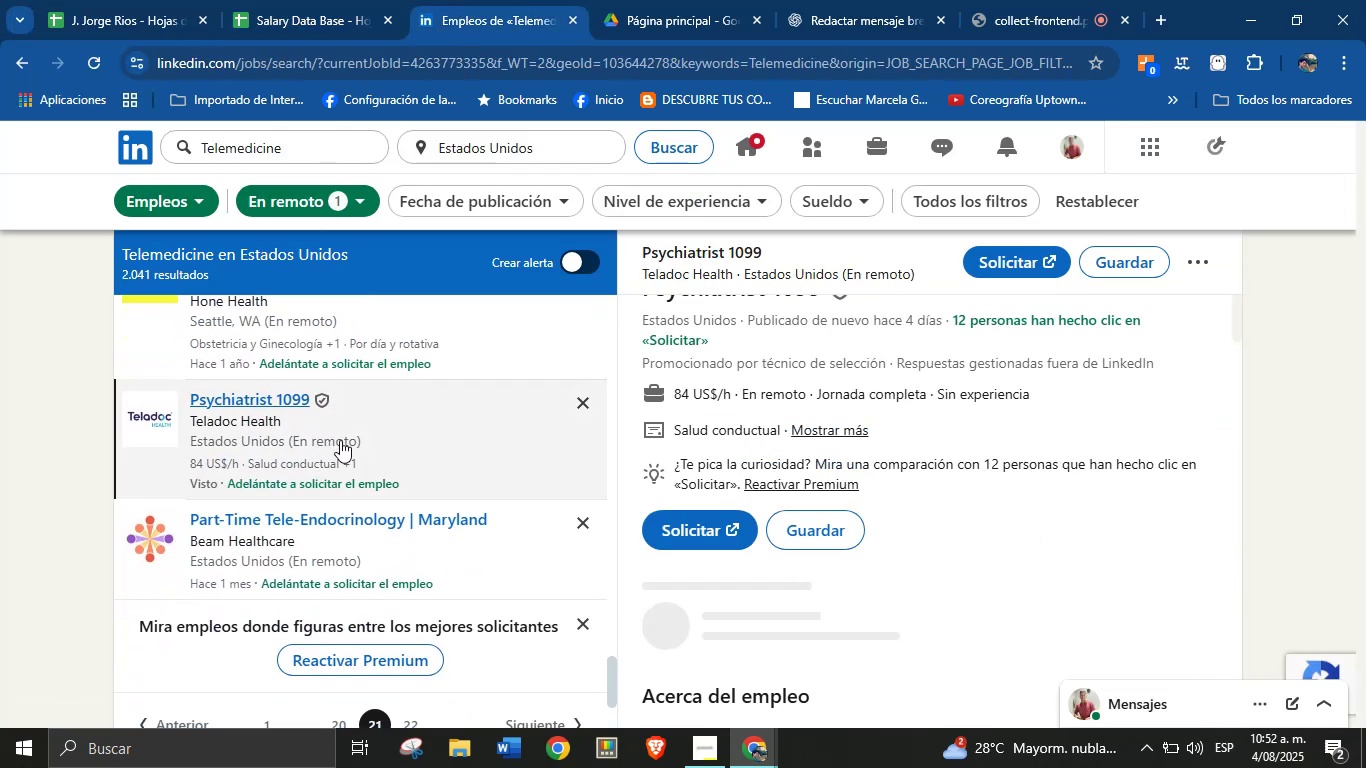 
scroll: coordinate [752, 448], scroll_direction: up, amount: 4.0
 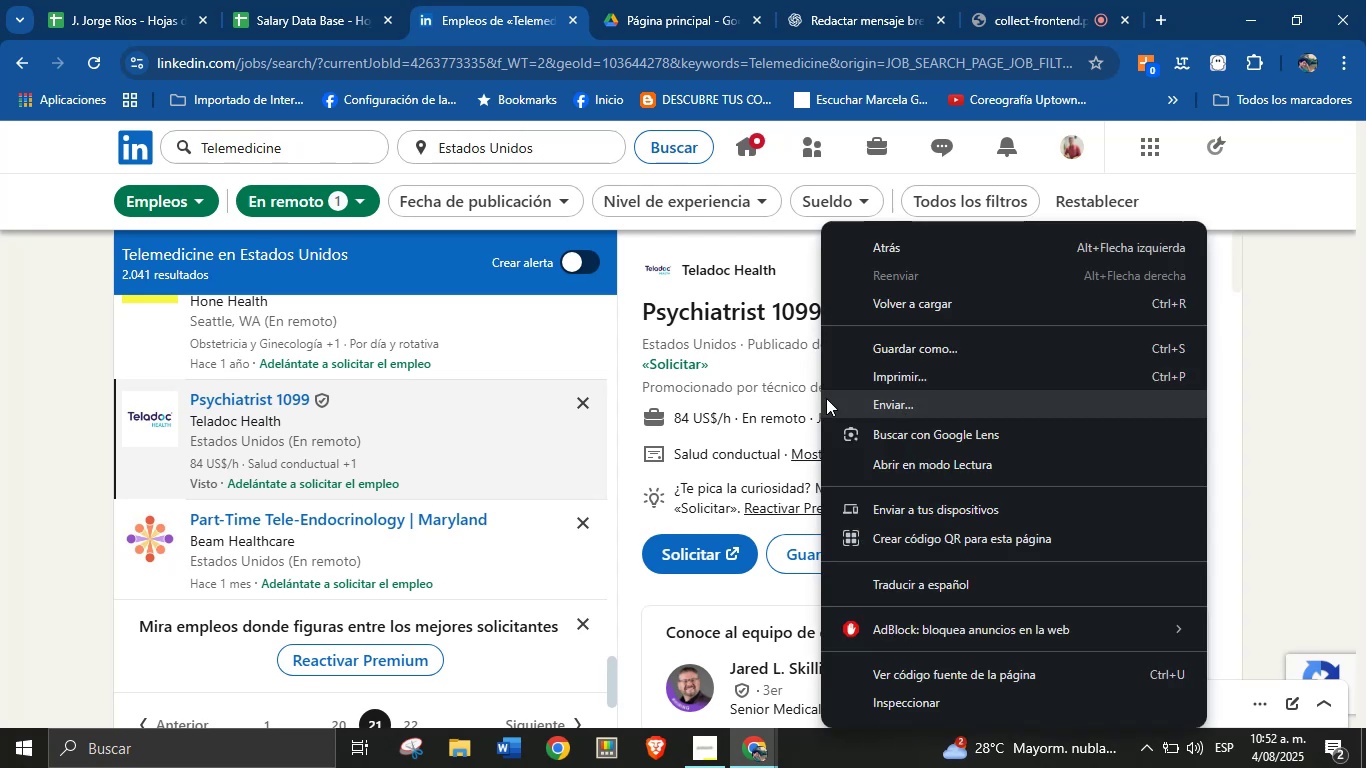 
left_click([803, 390])
 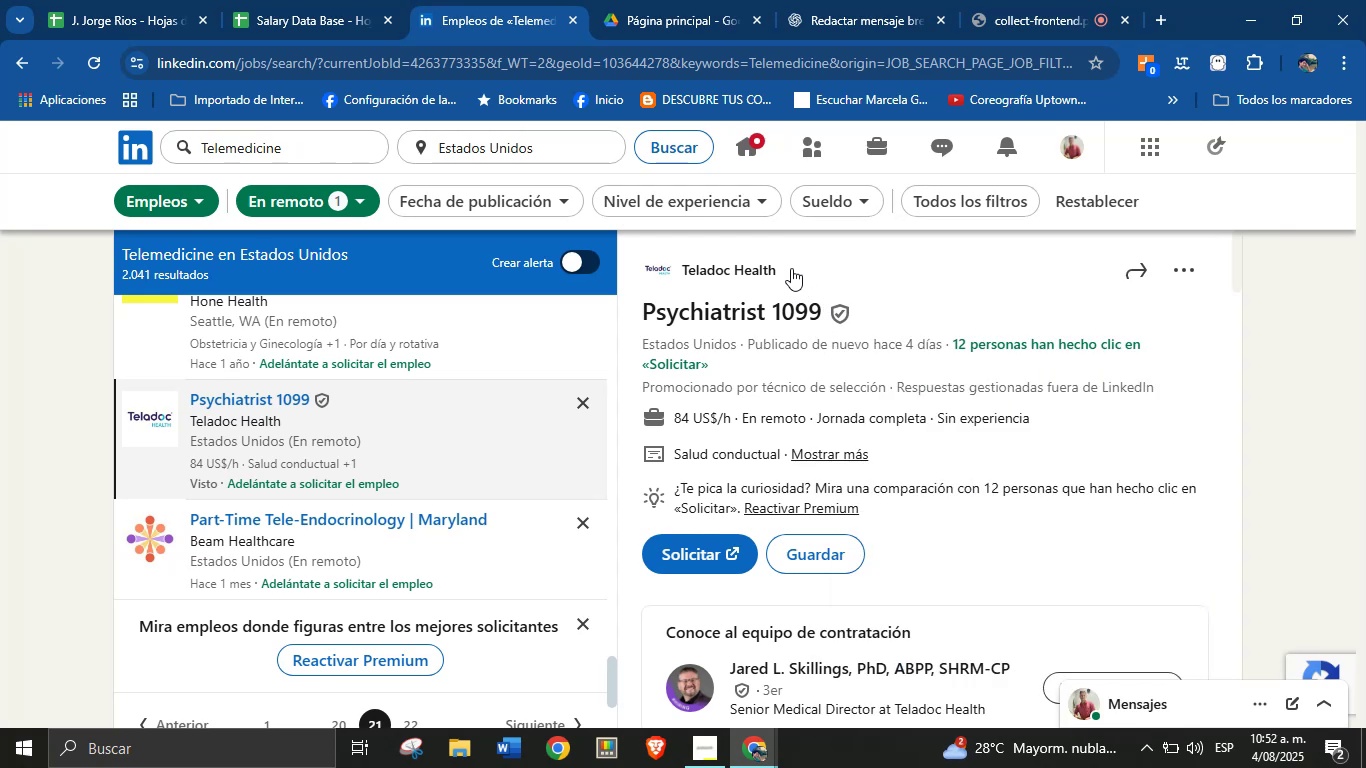 
left_click_drag(start_coordinate=[782, 270], to_coordinate=[683, 277])
 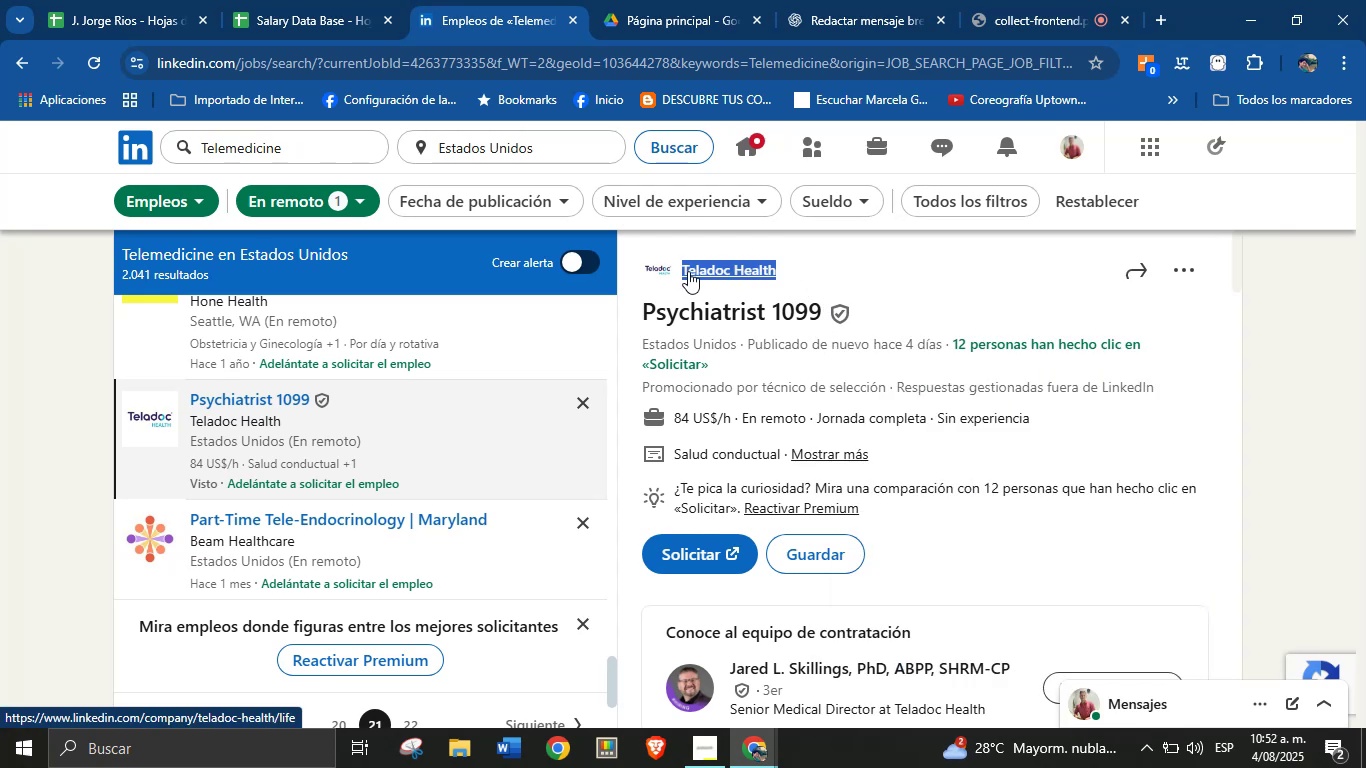 
key(Alt+Control+ControlLeft)
 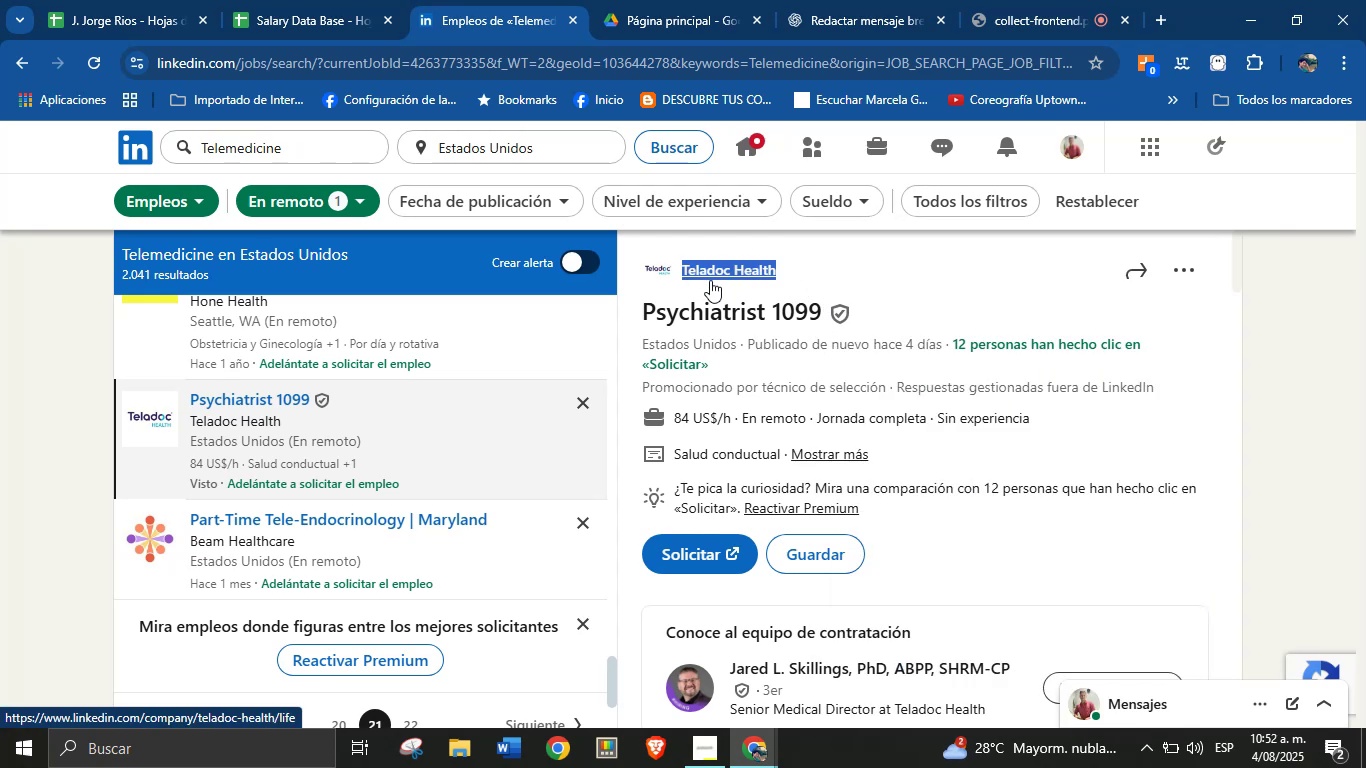 
key(Alt+AltLeft)
 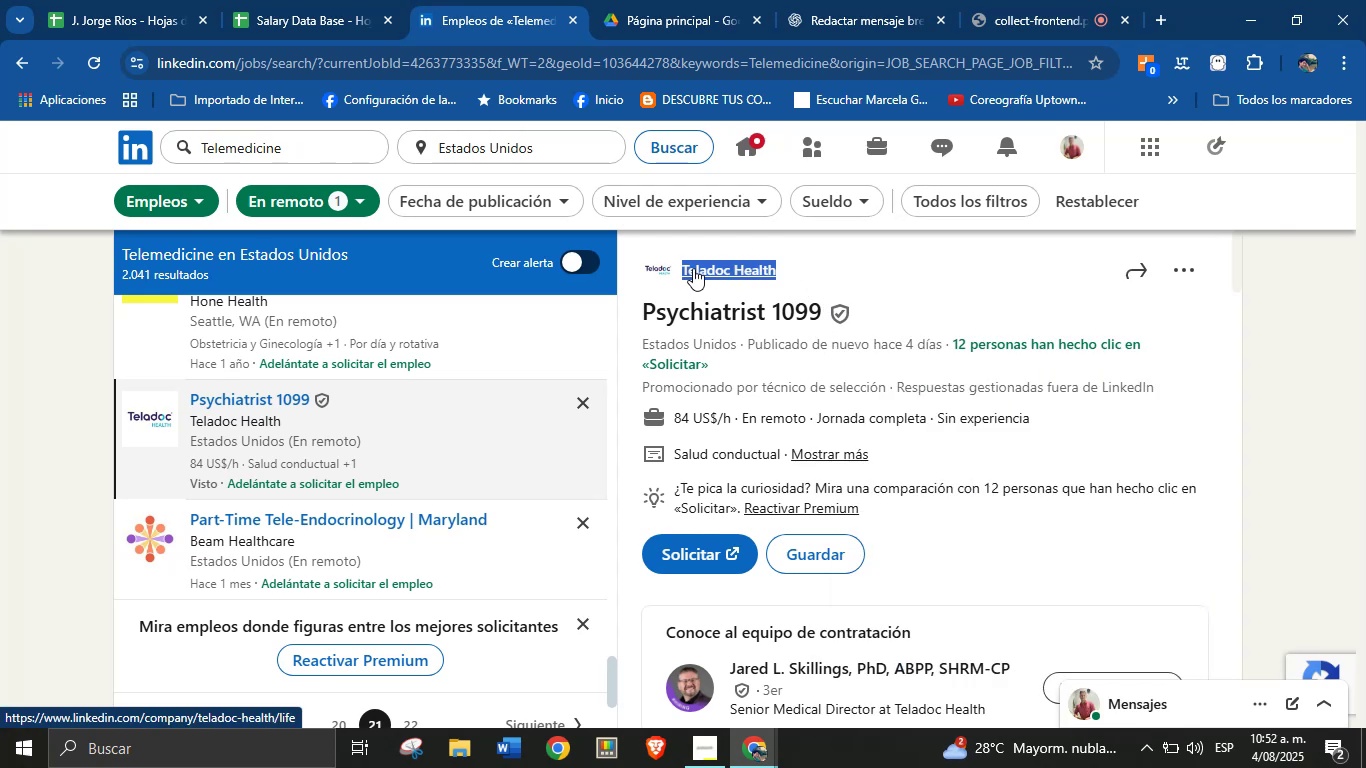 
key(Alt+Control+C)
 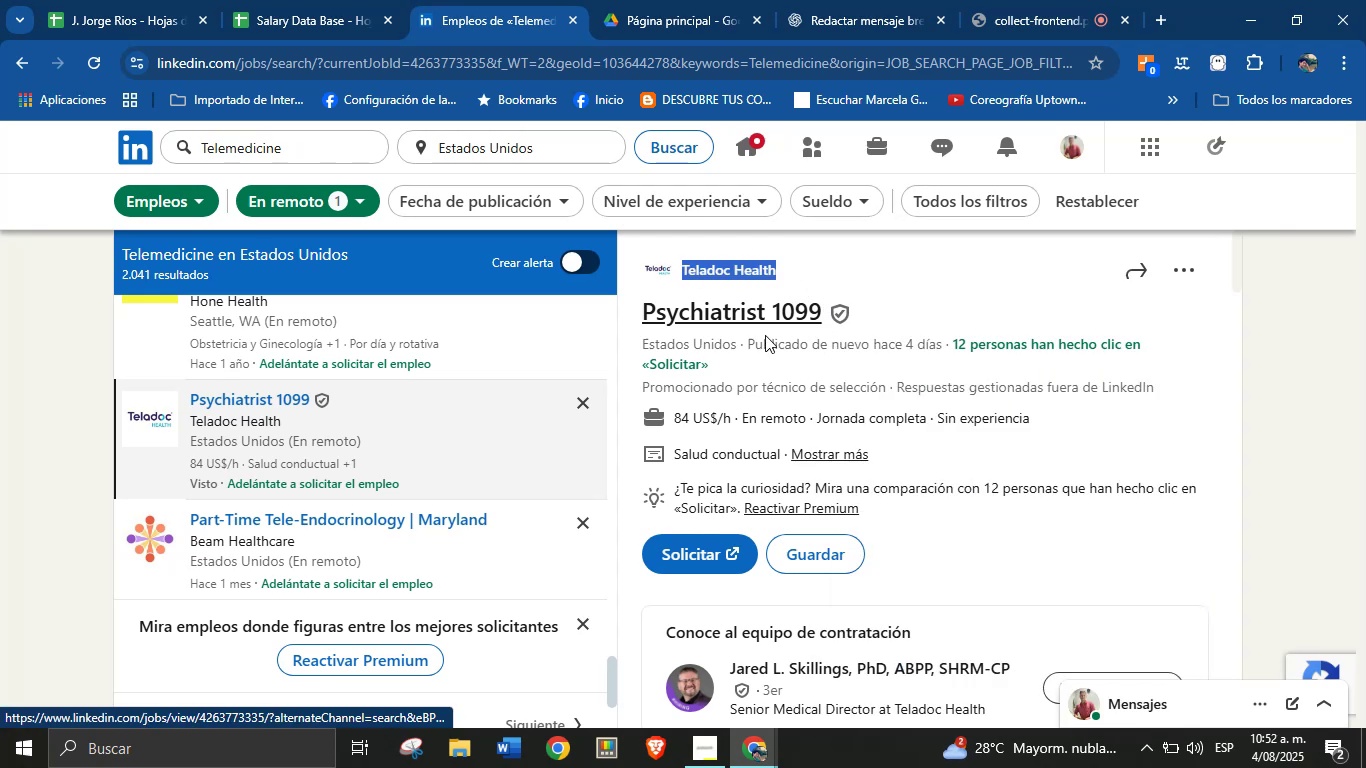 
left_click([776, 349])
 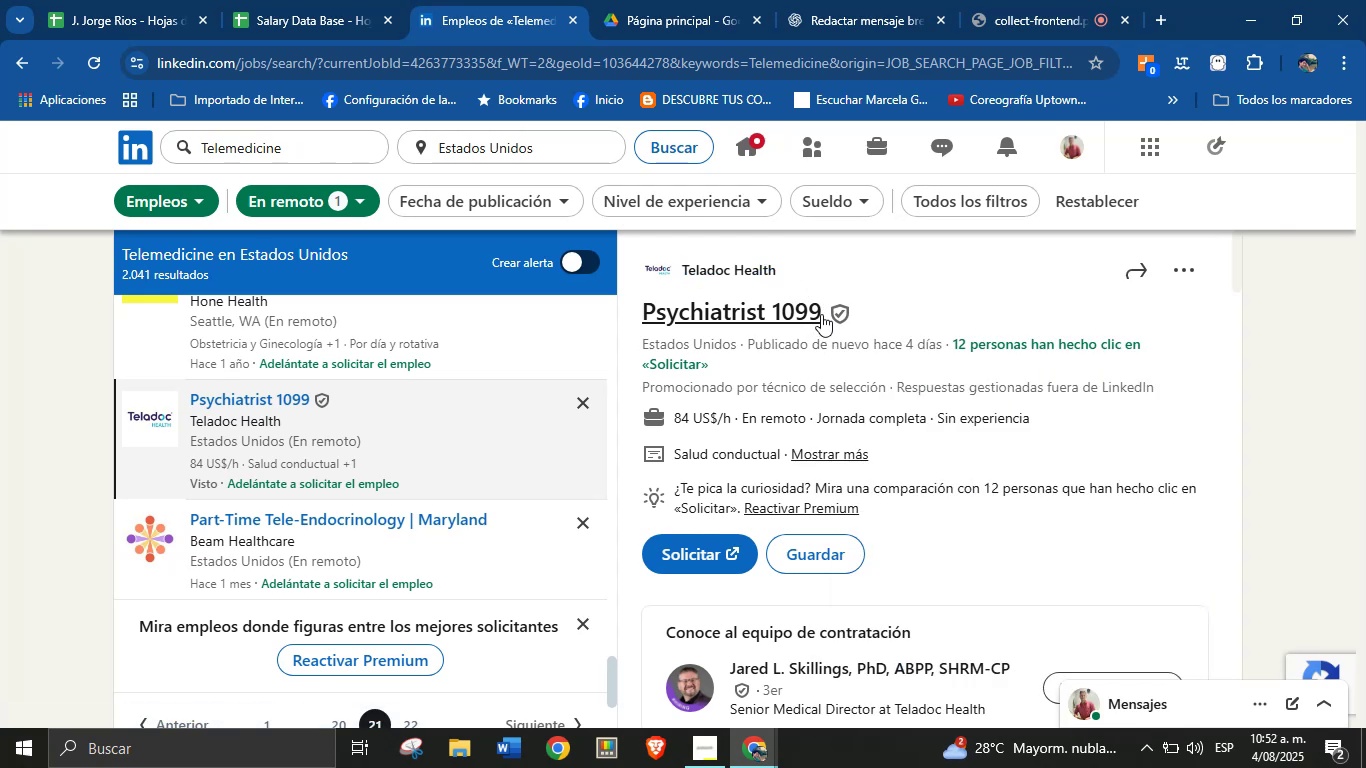 
left_click_drag(start_coordinate=[823, 311], to_coordinate=[644, 319])
 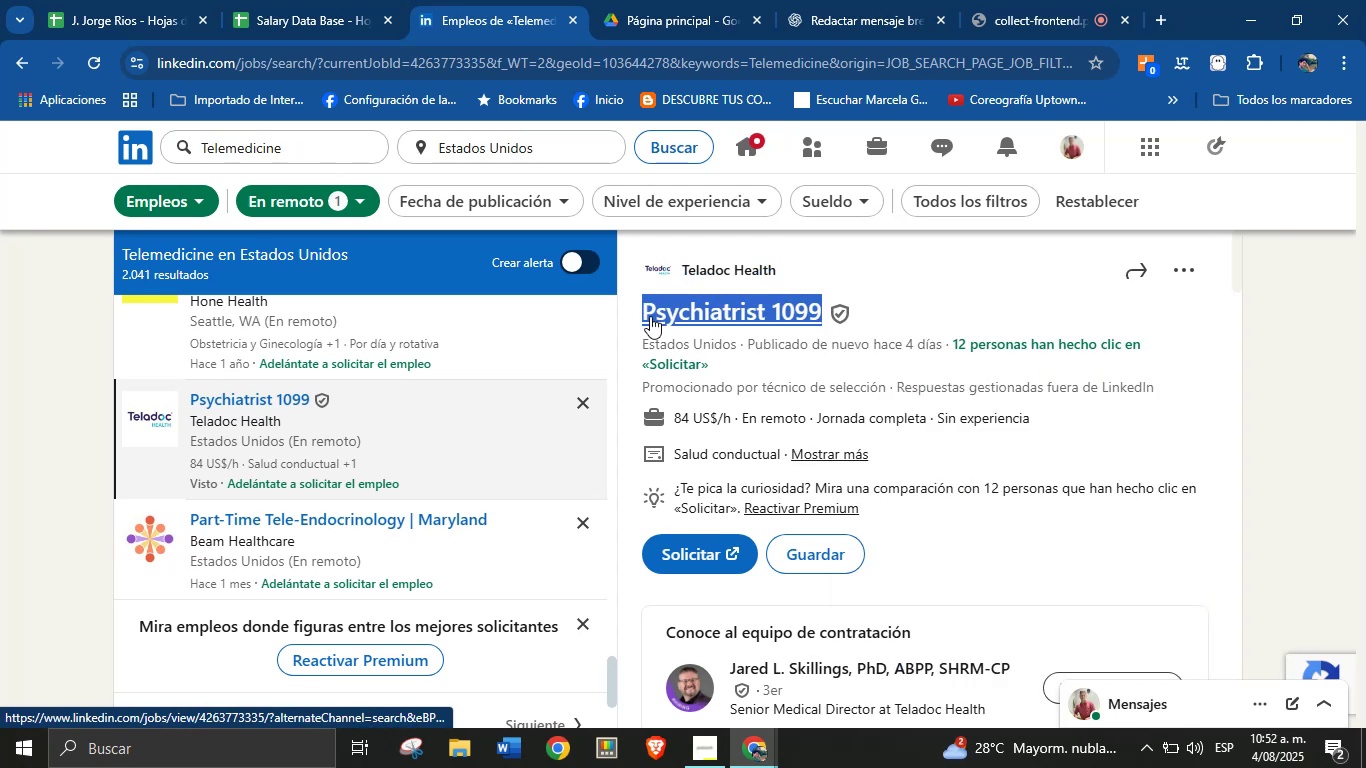 
key(Alt+Control+ControlLeft)
 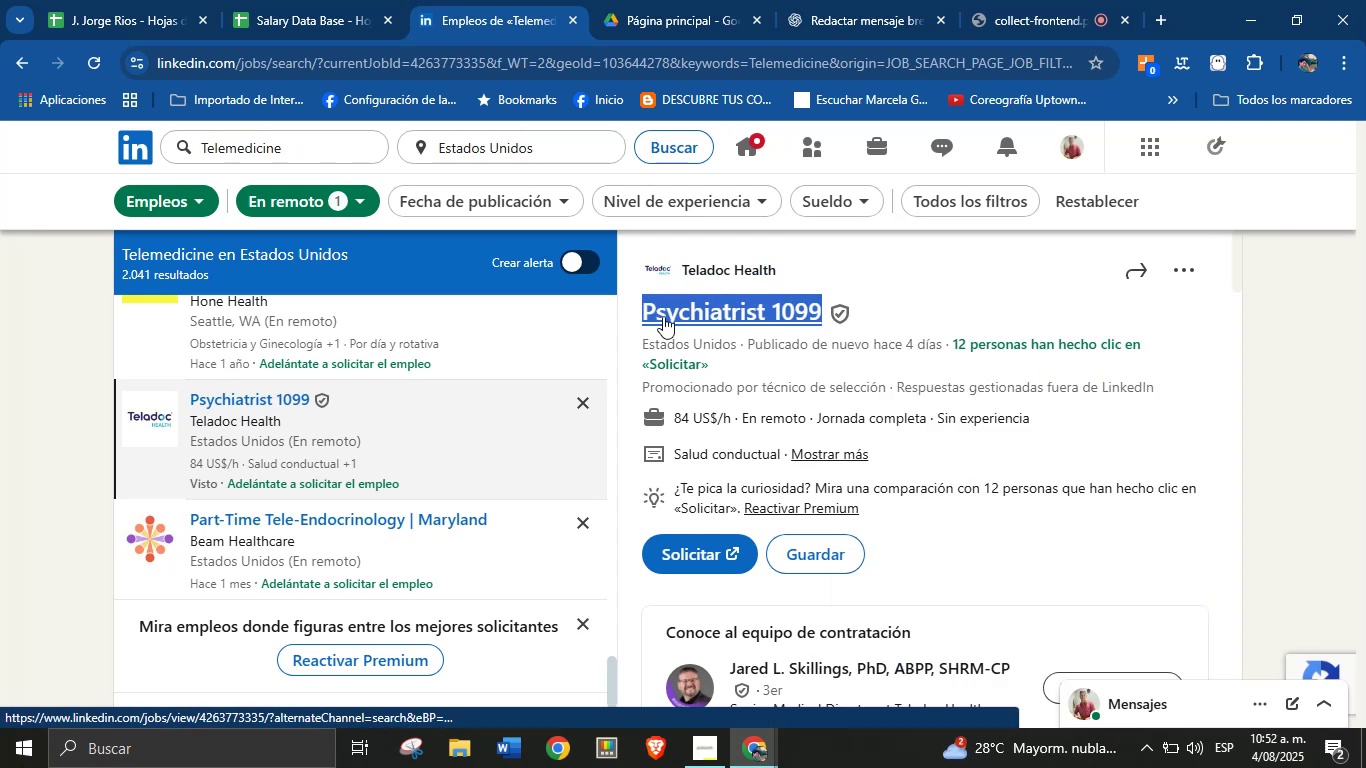 
key(Alt+AltLeft)
 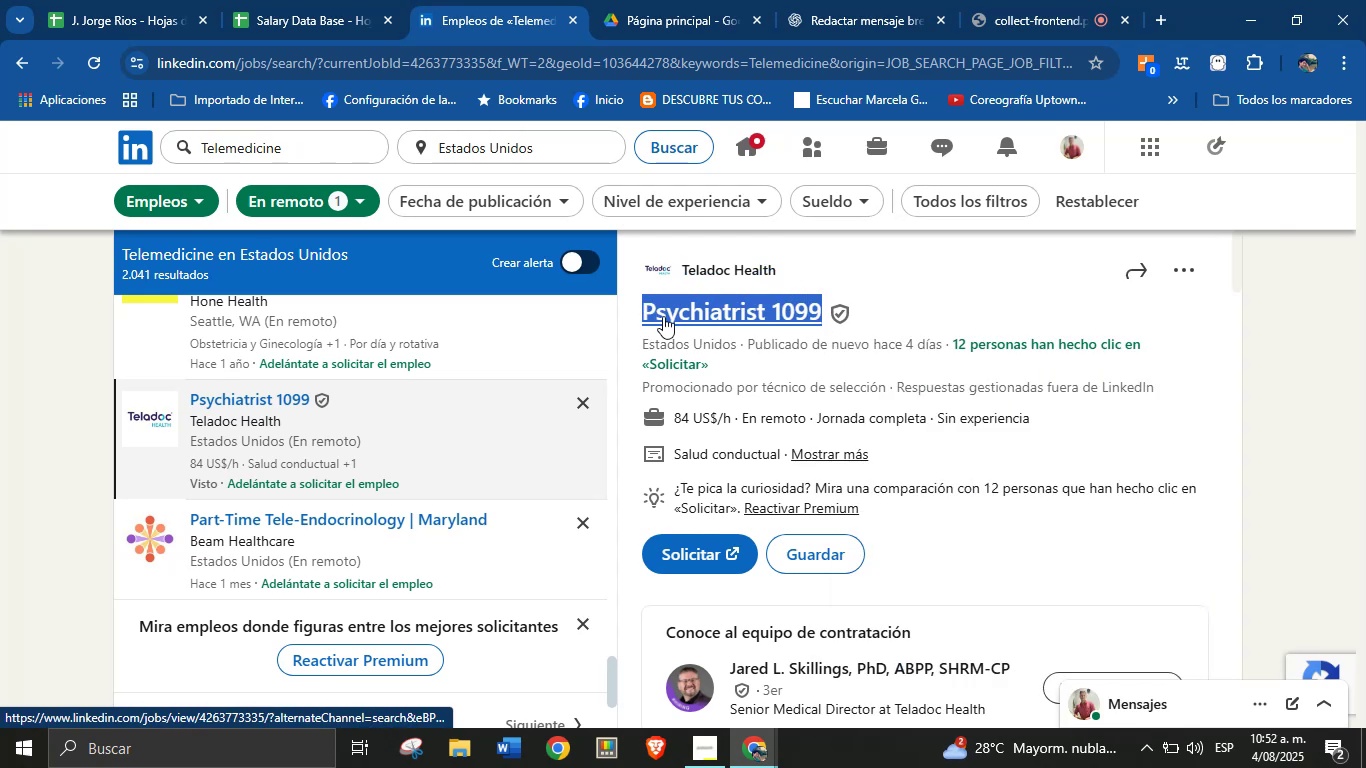 
key(Alt+Control+C)
 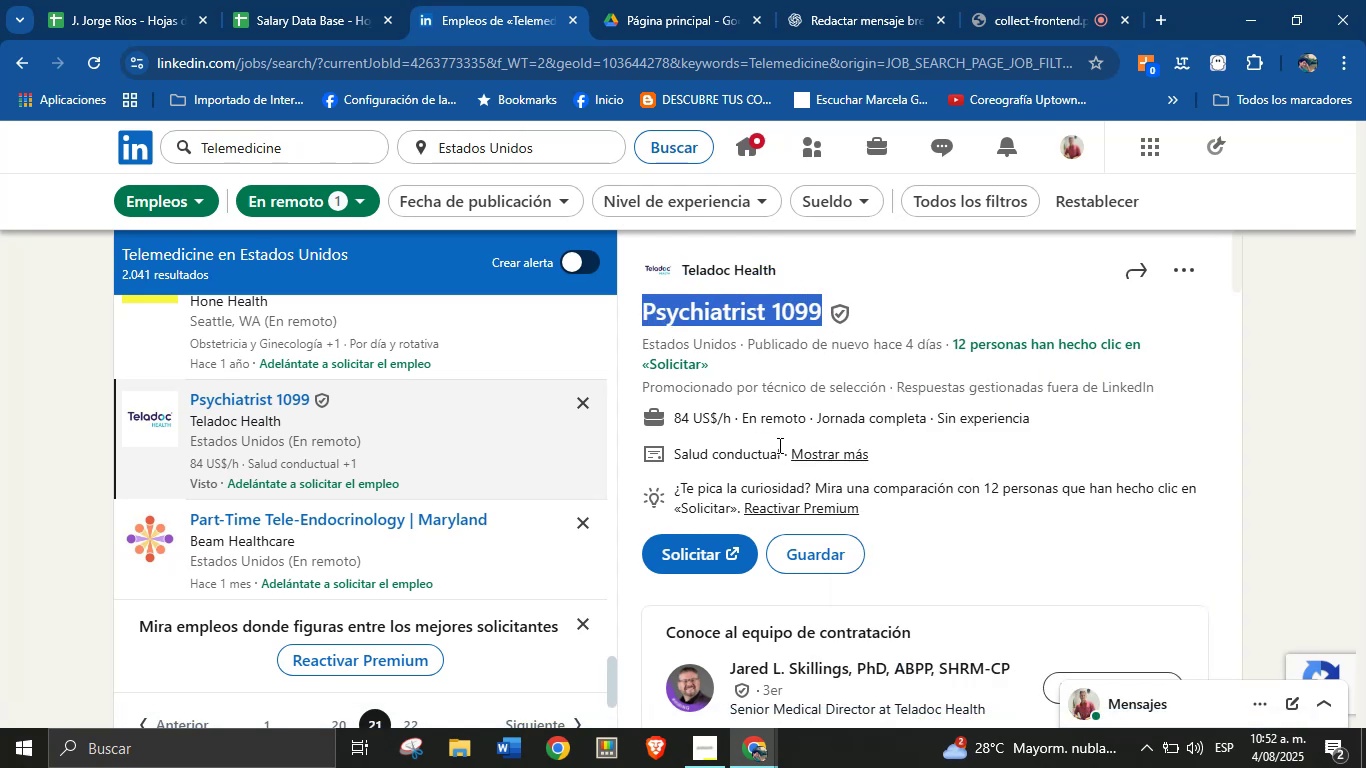 
left_click([782, 419])
 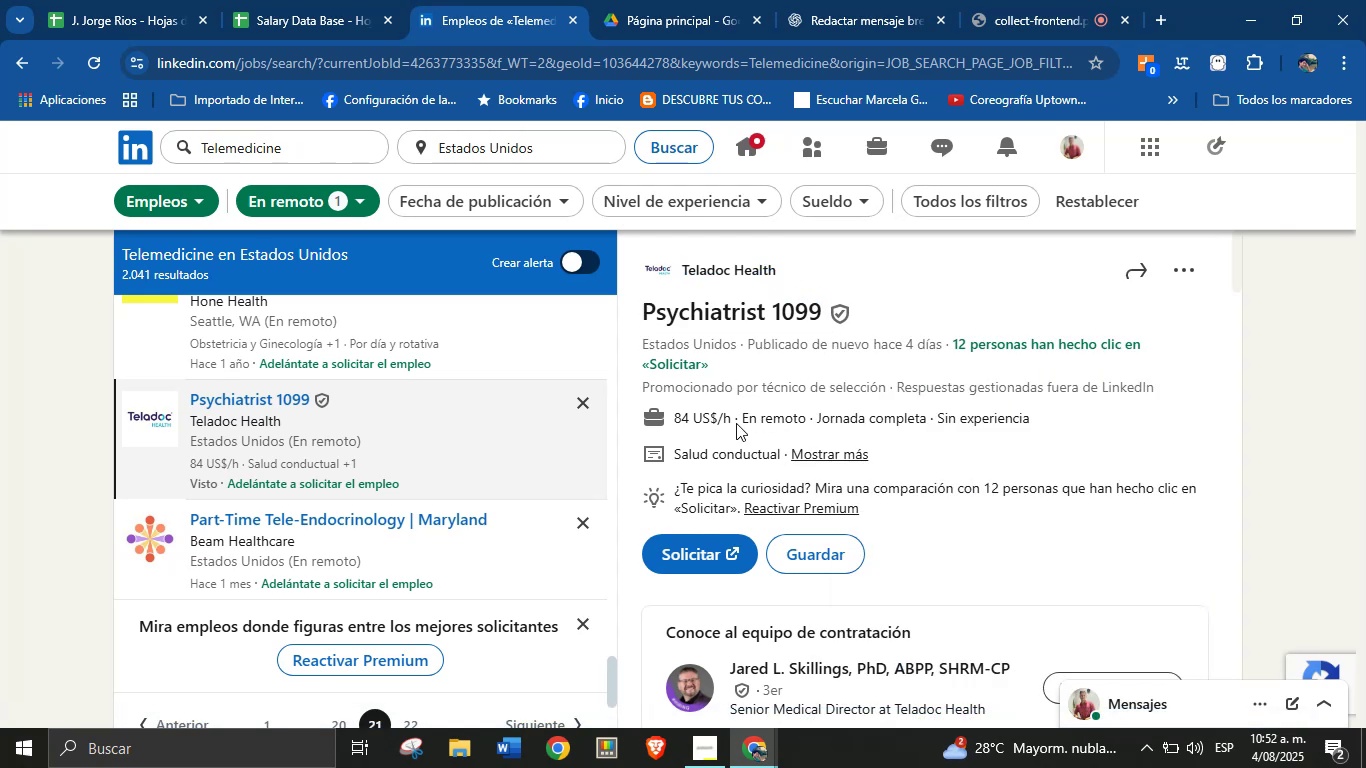 
left_click_drag(start_coordinate=[736, 419], to_coordinate=[674, 418])
 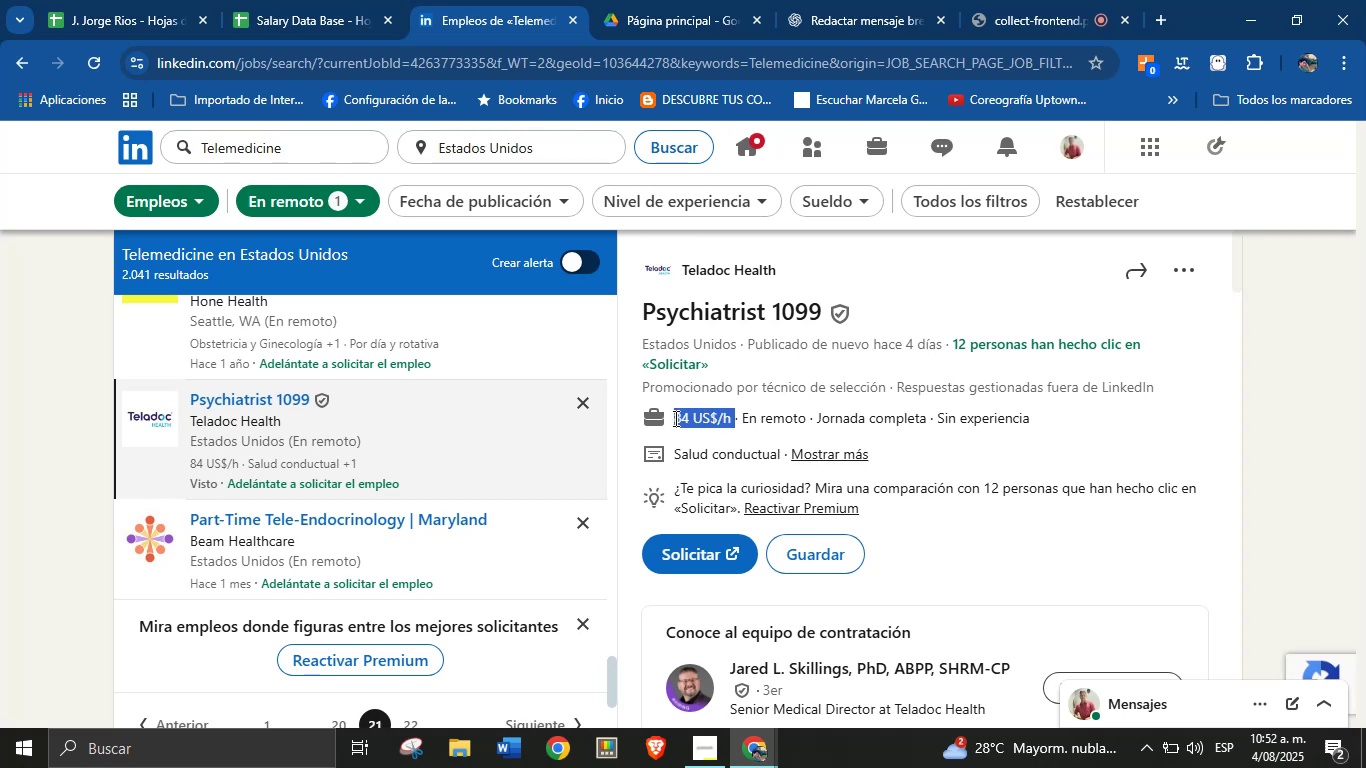 
key(Alt+AltLeft)
 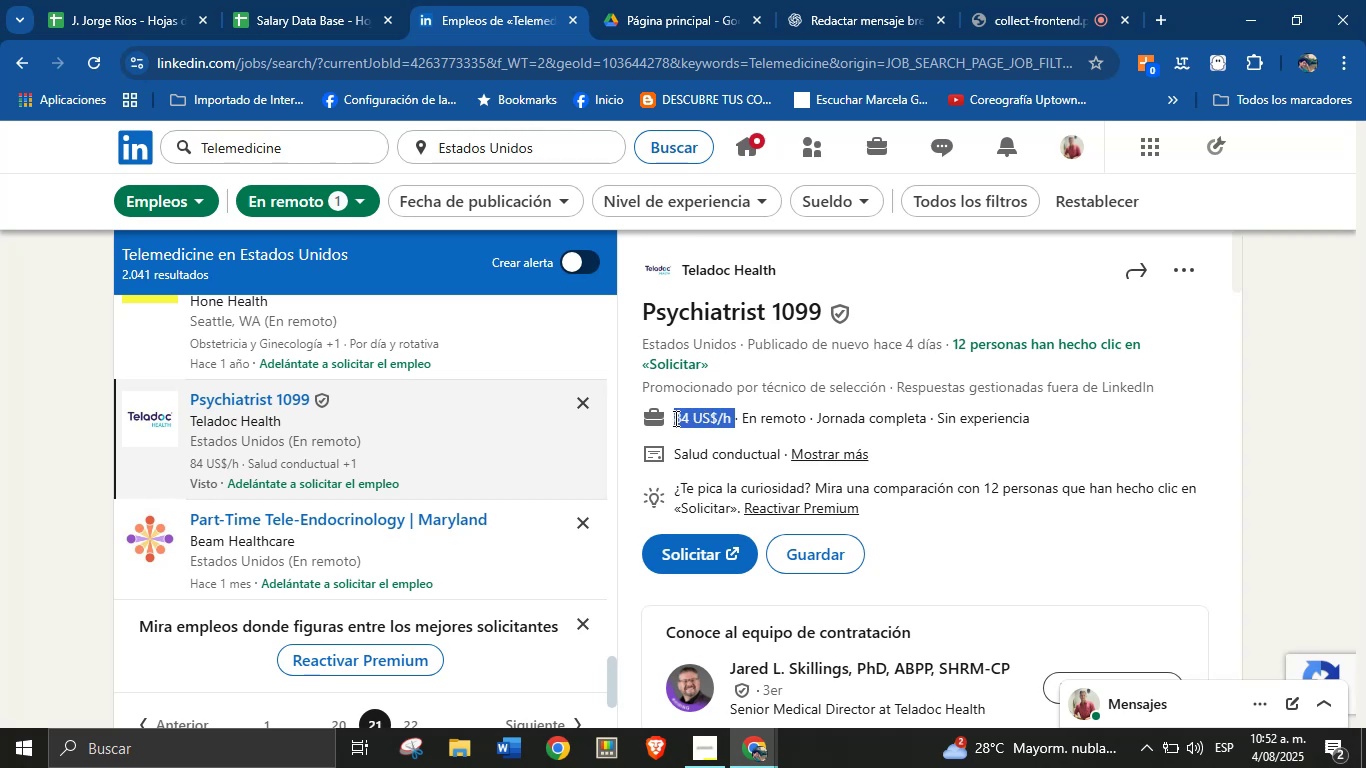 
key(Alt+Control+C)
 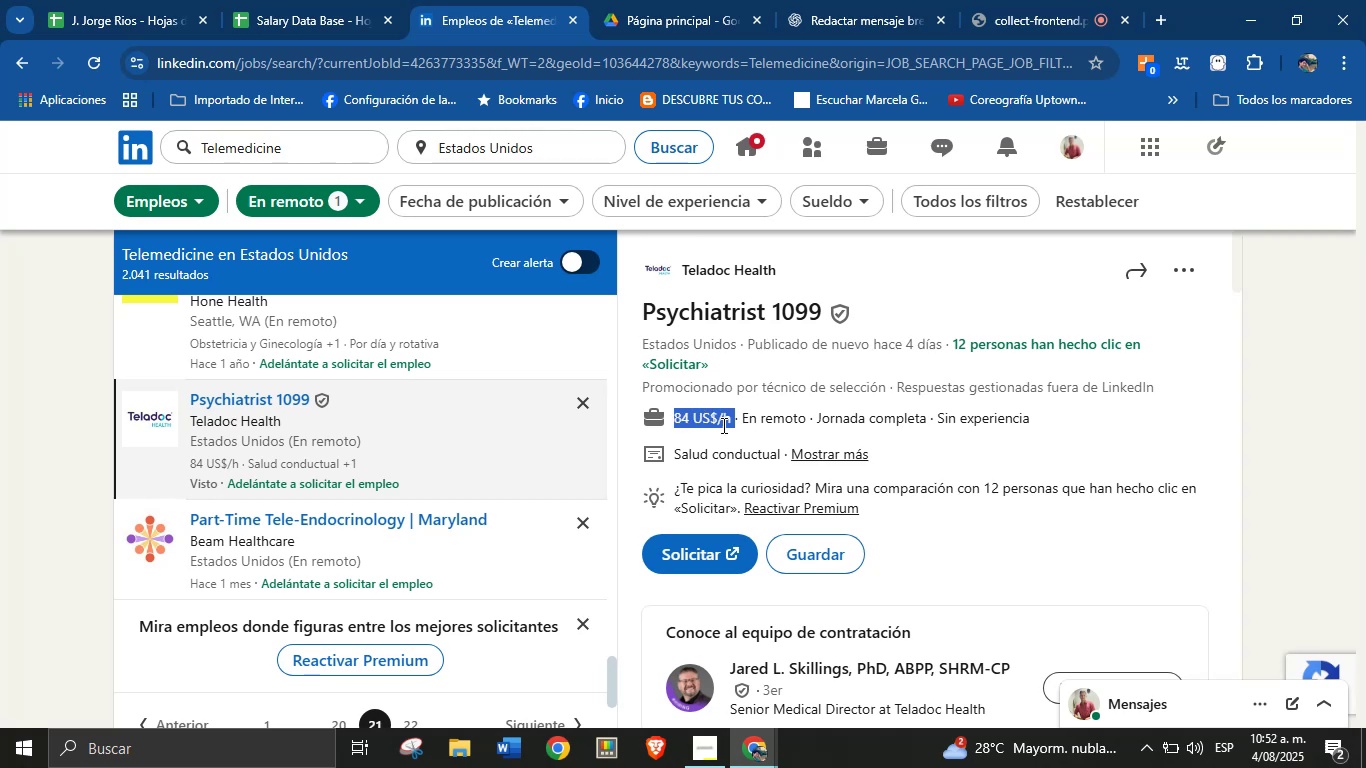 
key(Alt+Control+ControlLeft)
 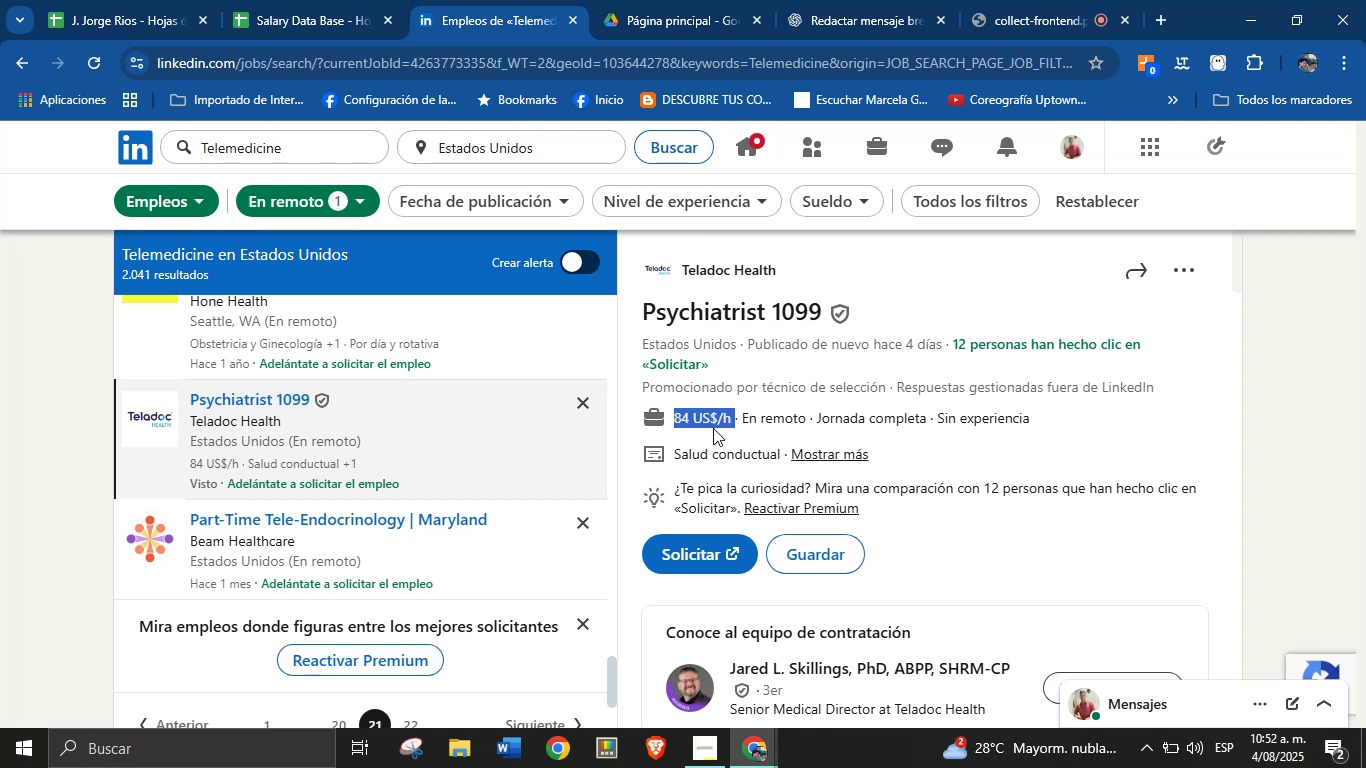 
scroll: coordinate [819, 504], scroll_direction: down, amount: 28.0
 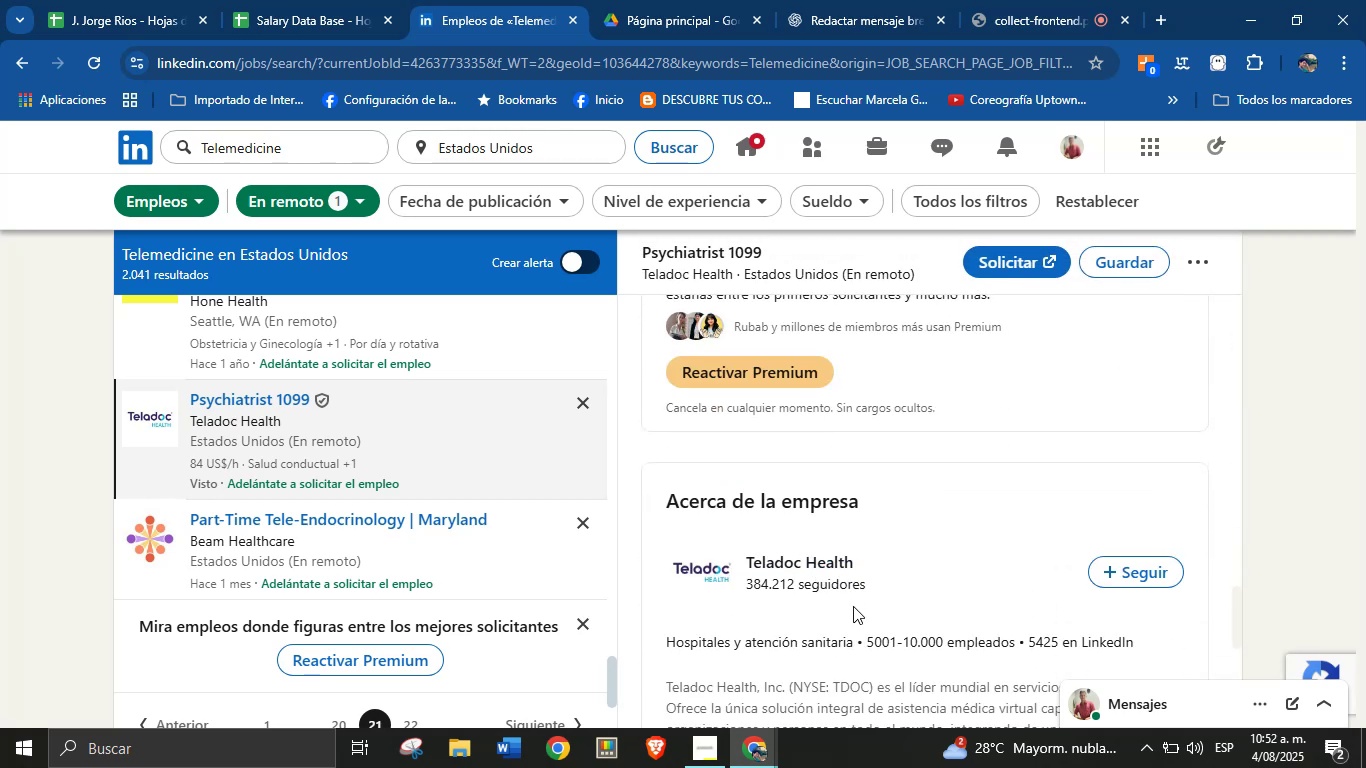 
left_click_drag(start_coordinate=[853, 642], to_coordinate=[670, 650])
 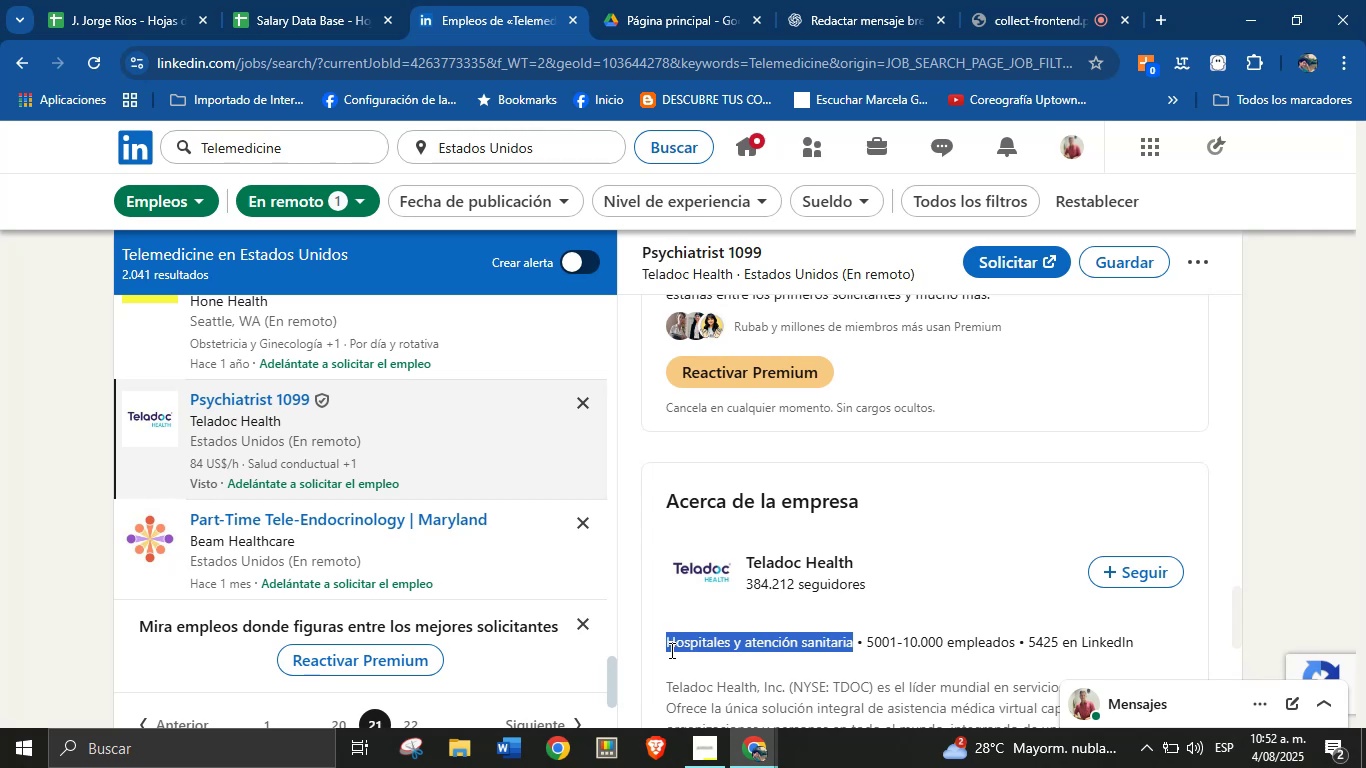 
key(Alt+AltLeft)
 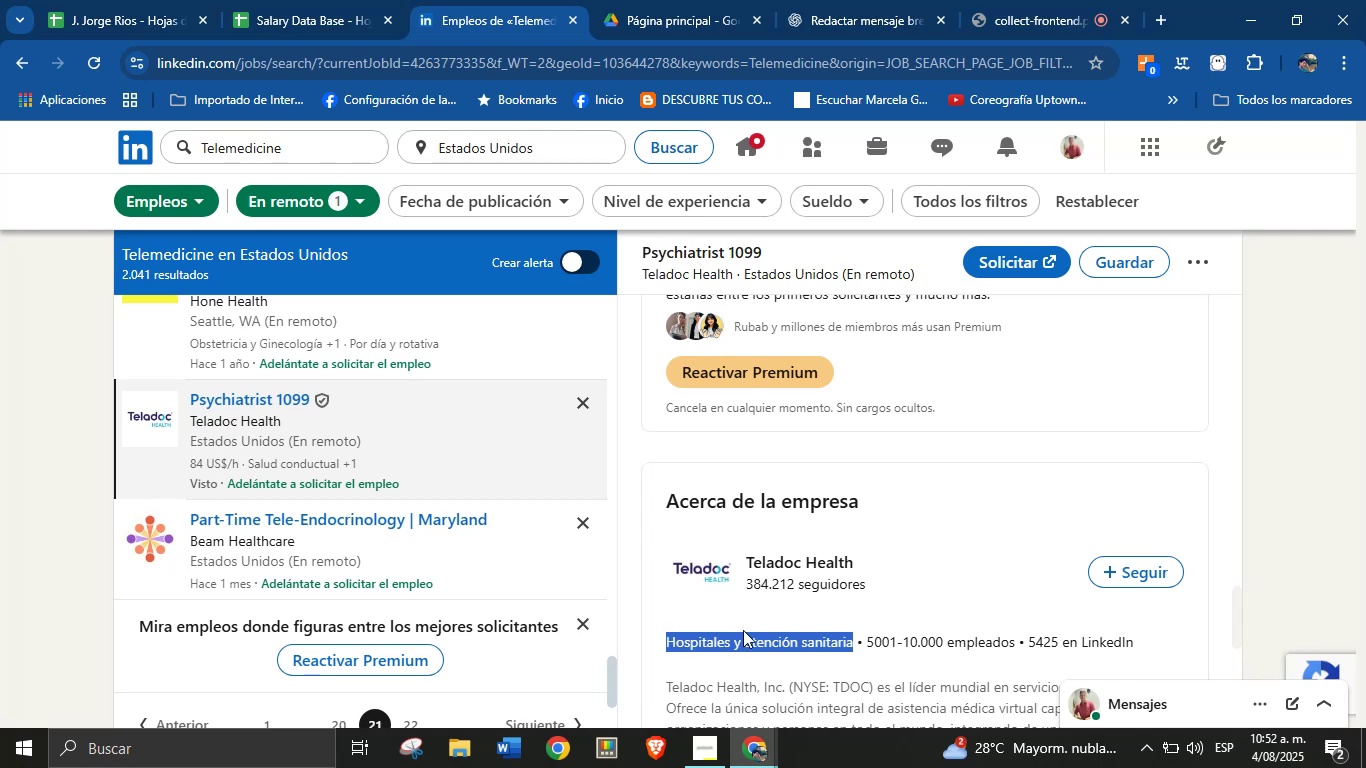 
key(Alt+Control+ControlLeft)
 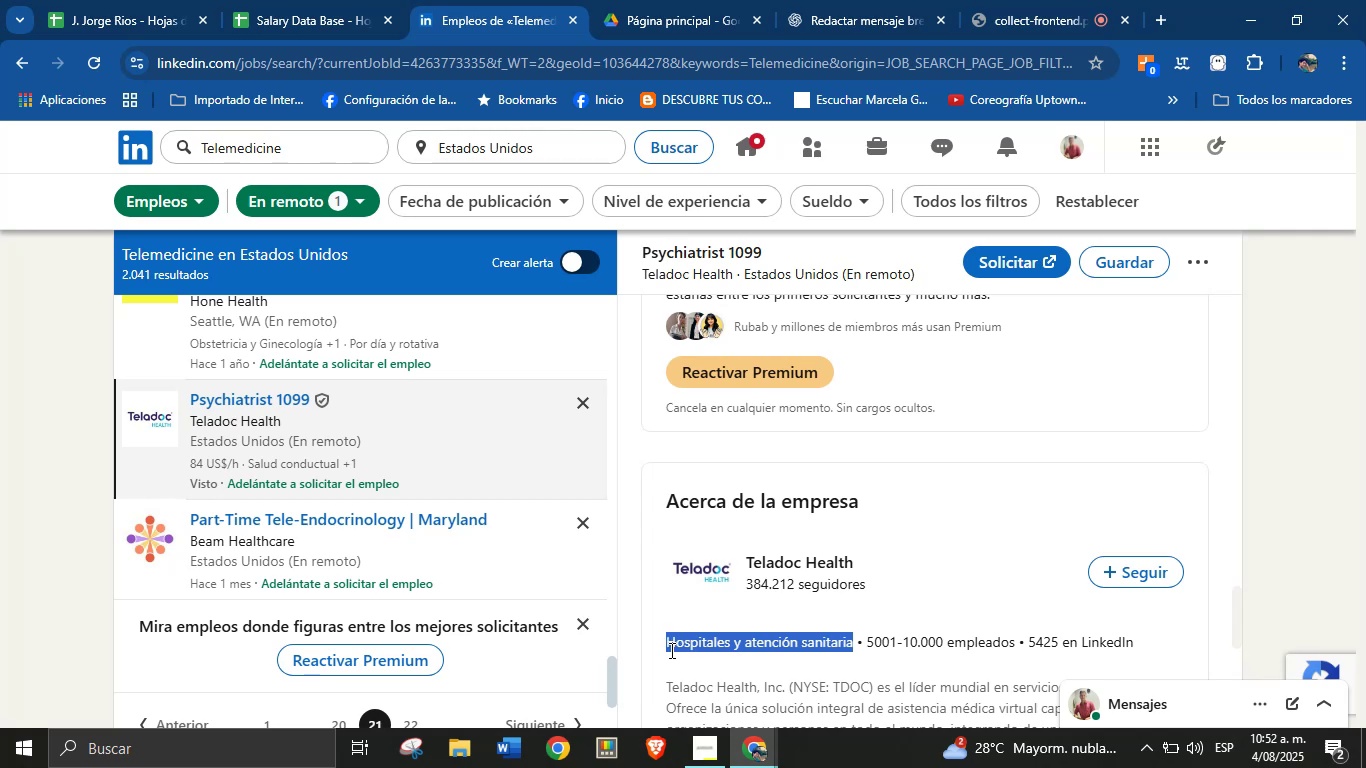 
key(Alt+Control+C)
 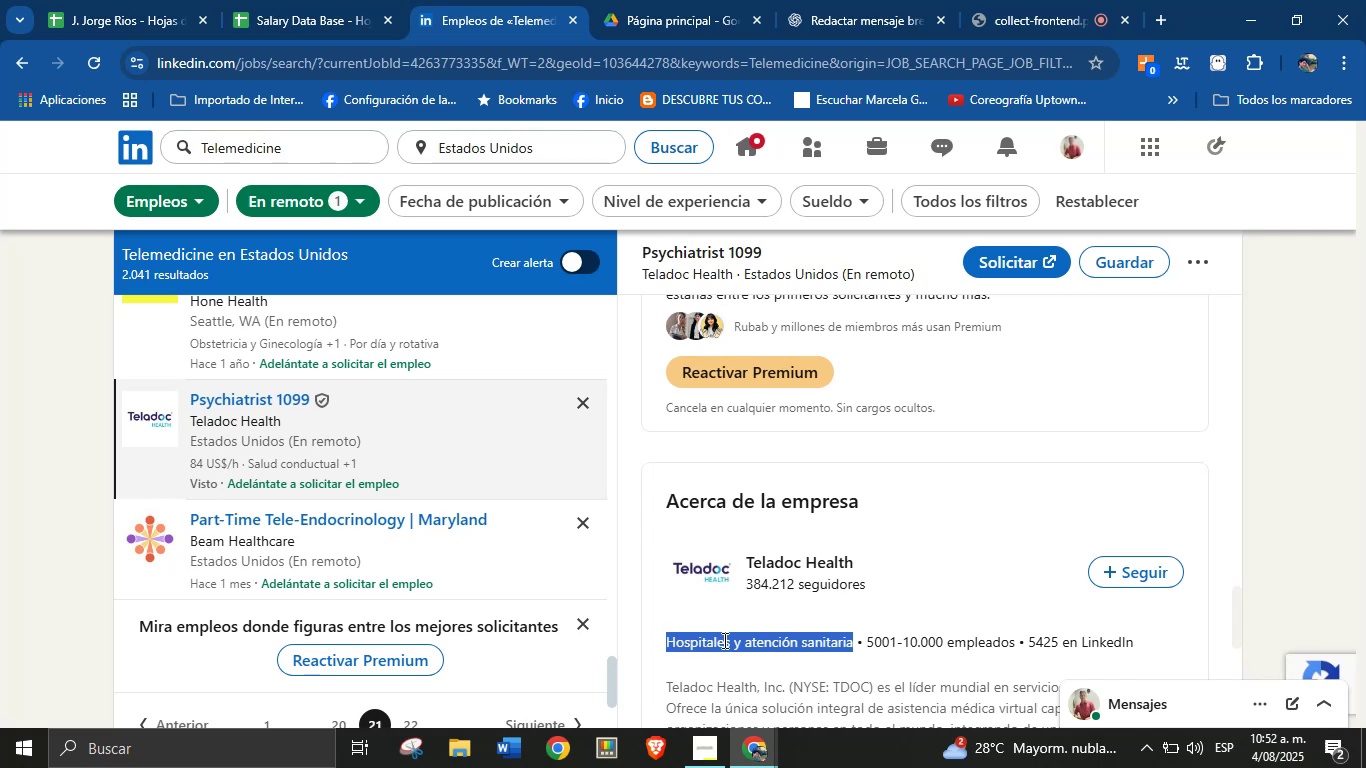 
scroll: coordinate [771, 608], scroll_direction: down, amount: 2.0
 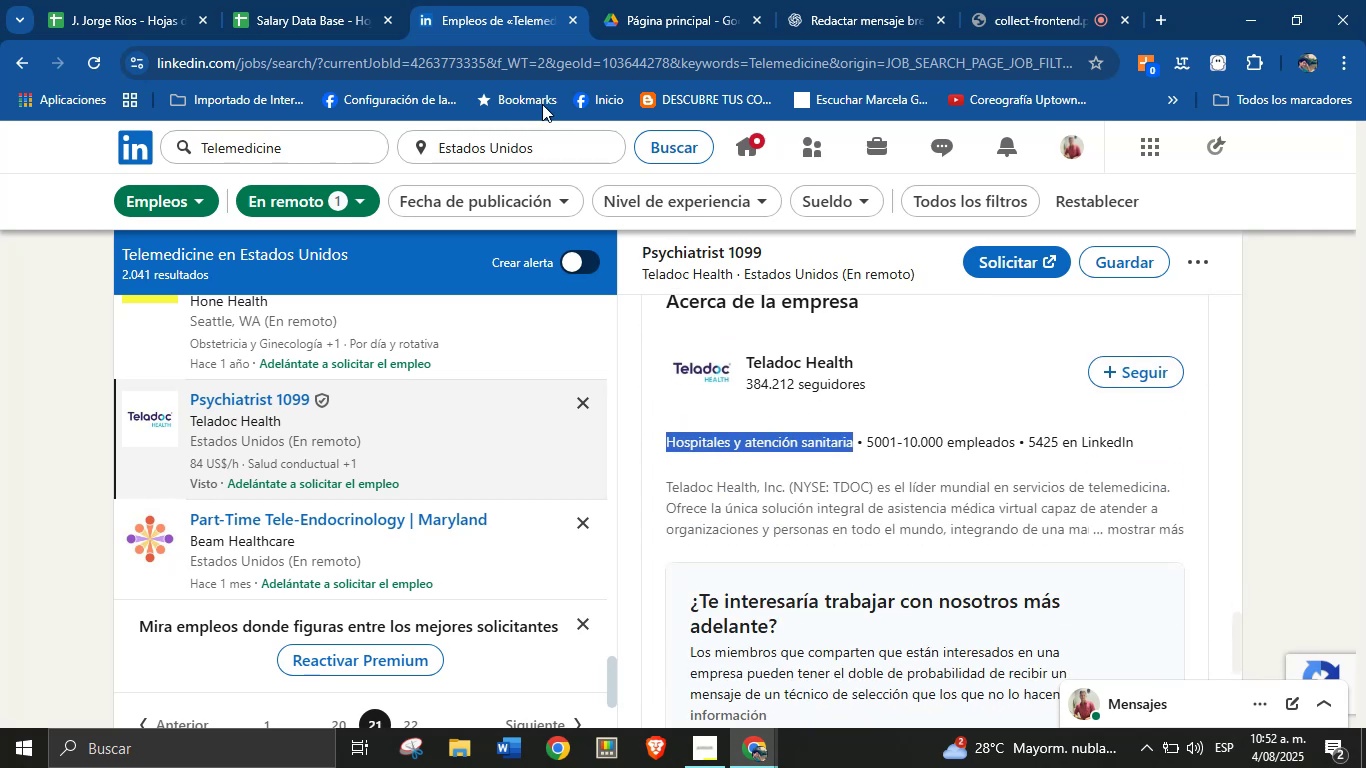 
left_click([331, 0])
 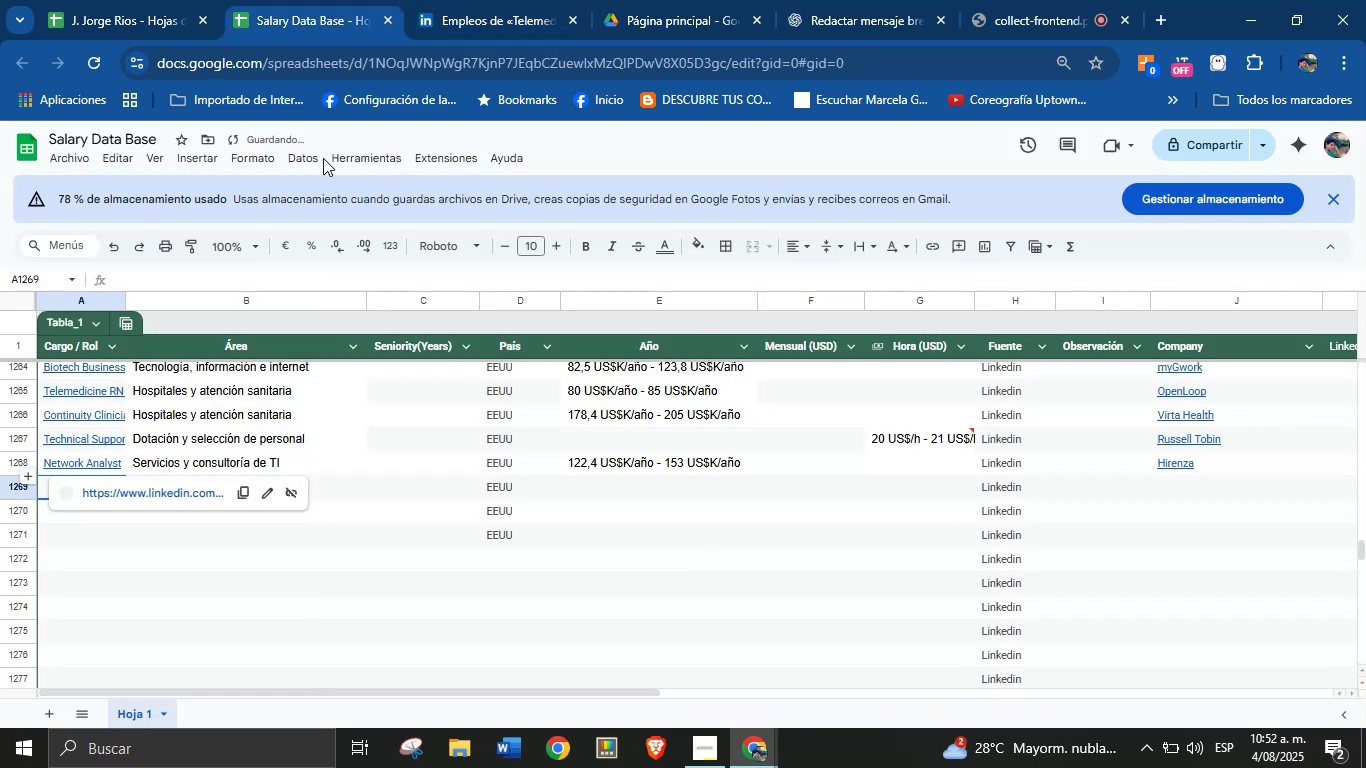 
key(Meta+MetaLeft)
 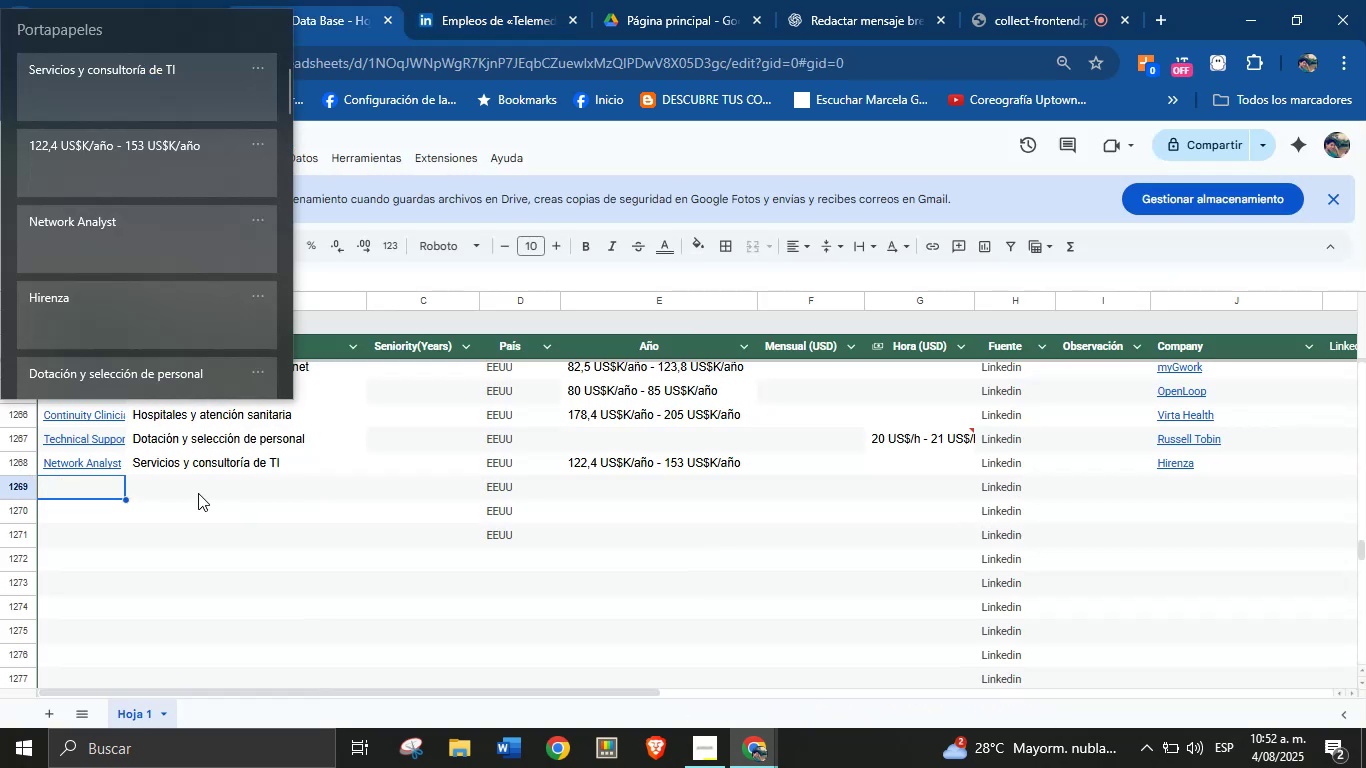 
key(Meta+MetaLeft)
 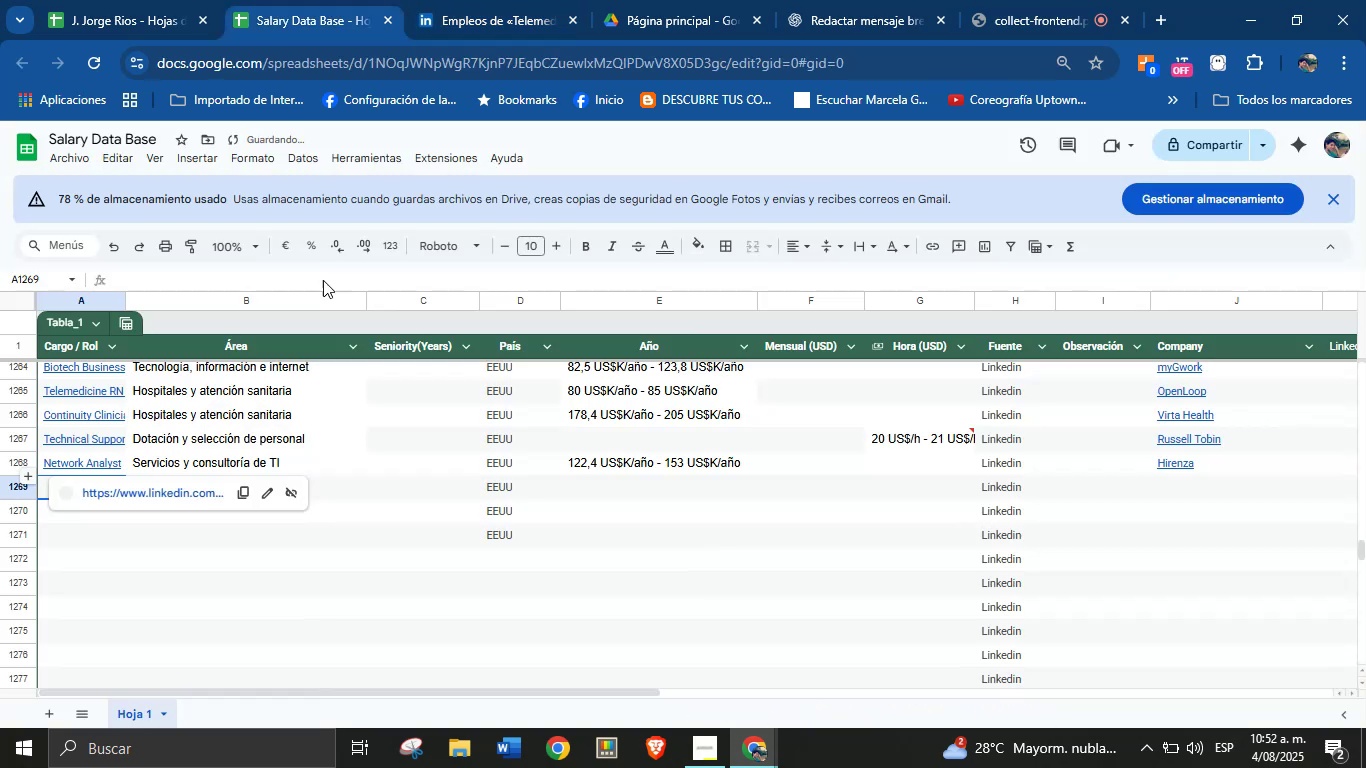 
key(Meta+V)
 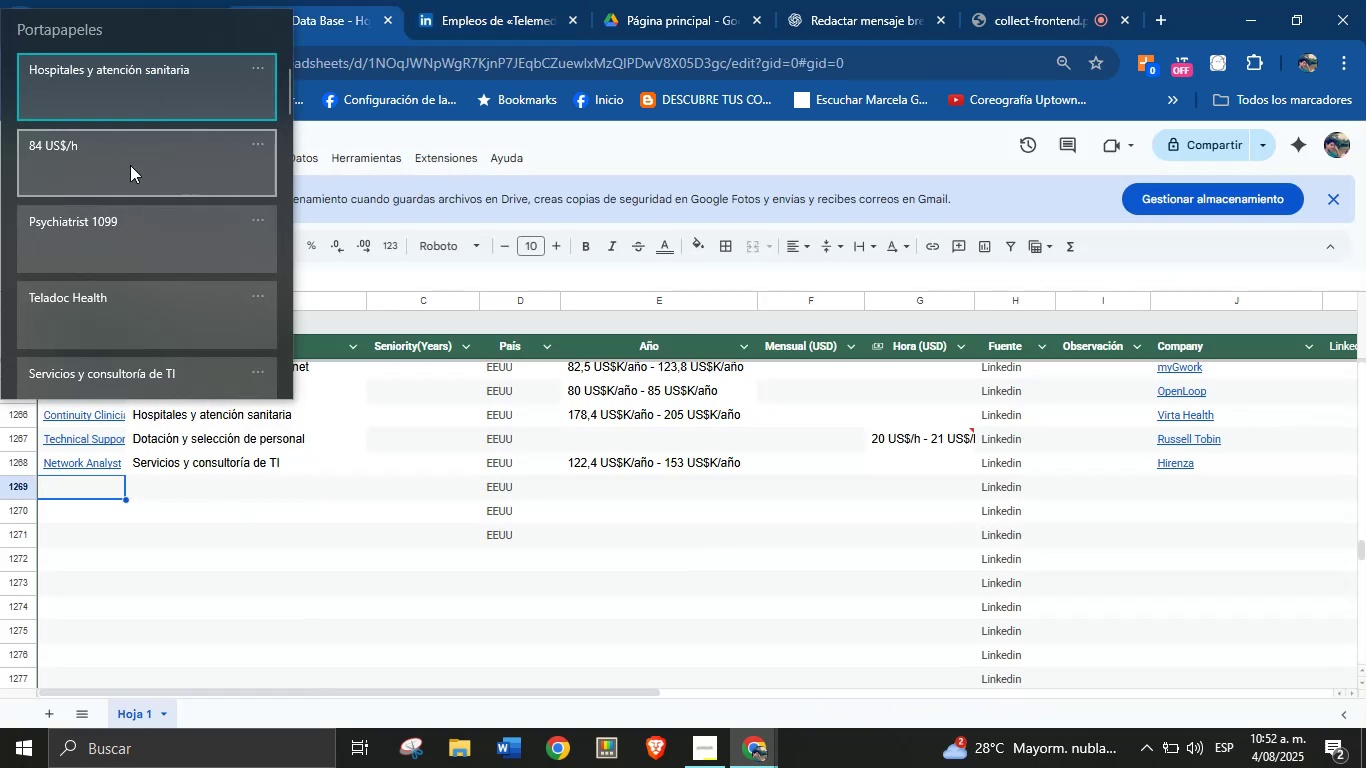 
left_click([138, 248])
 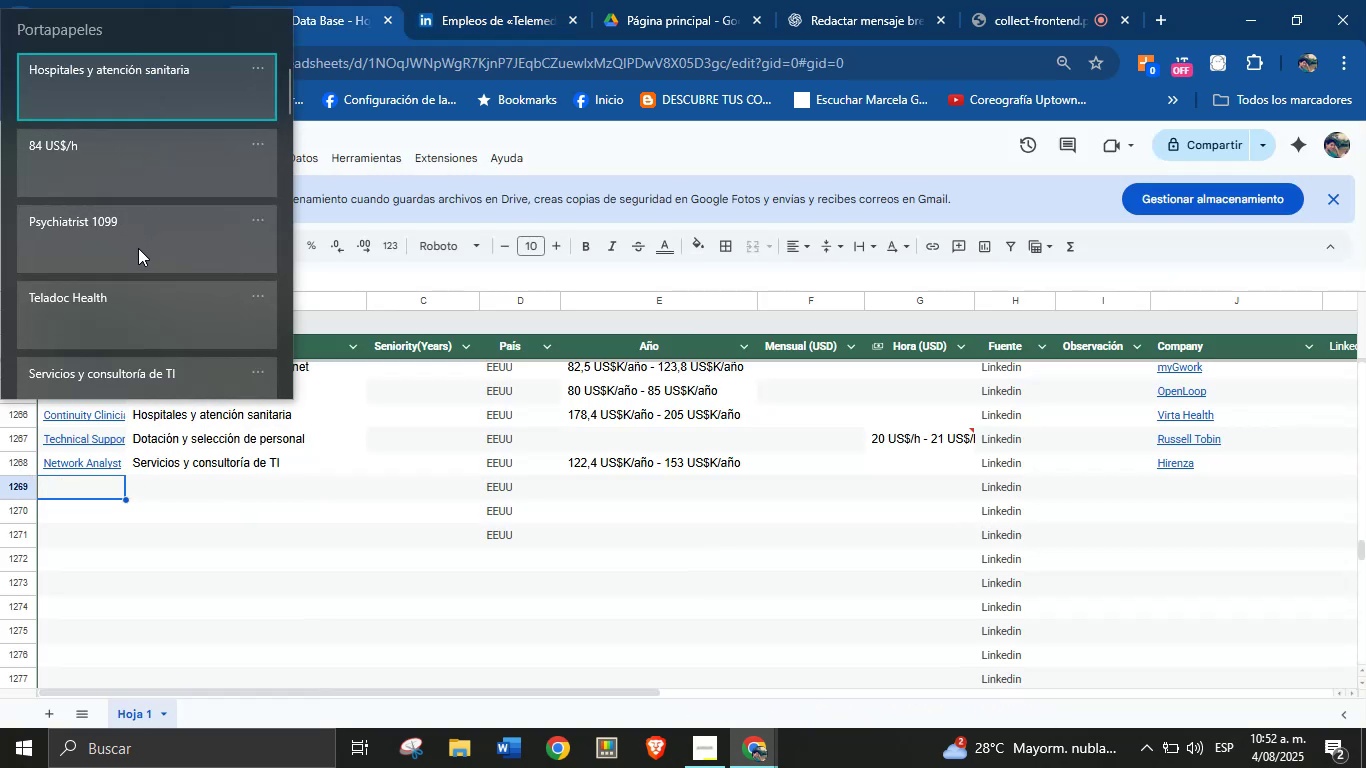 
key(Control+ControlLeft)
 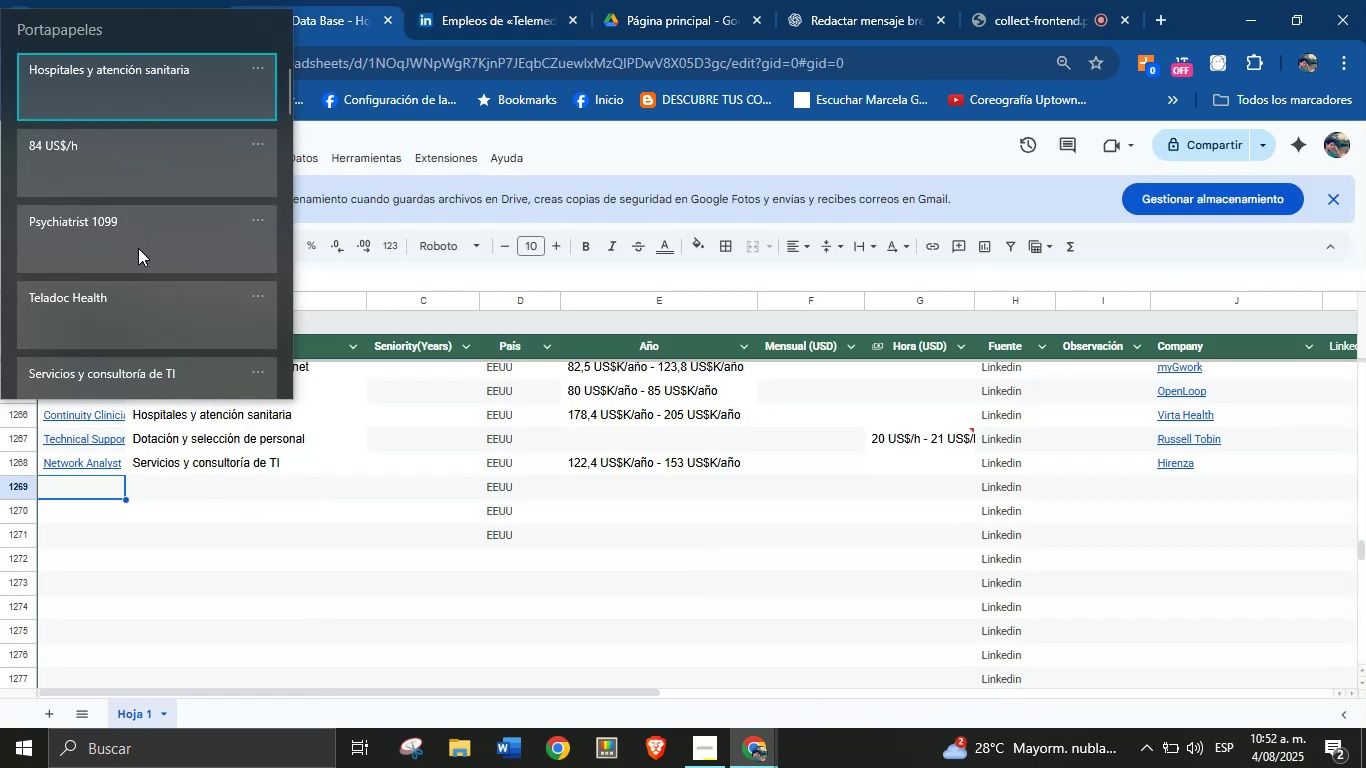 
key(Control+V)
 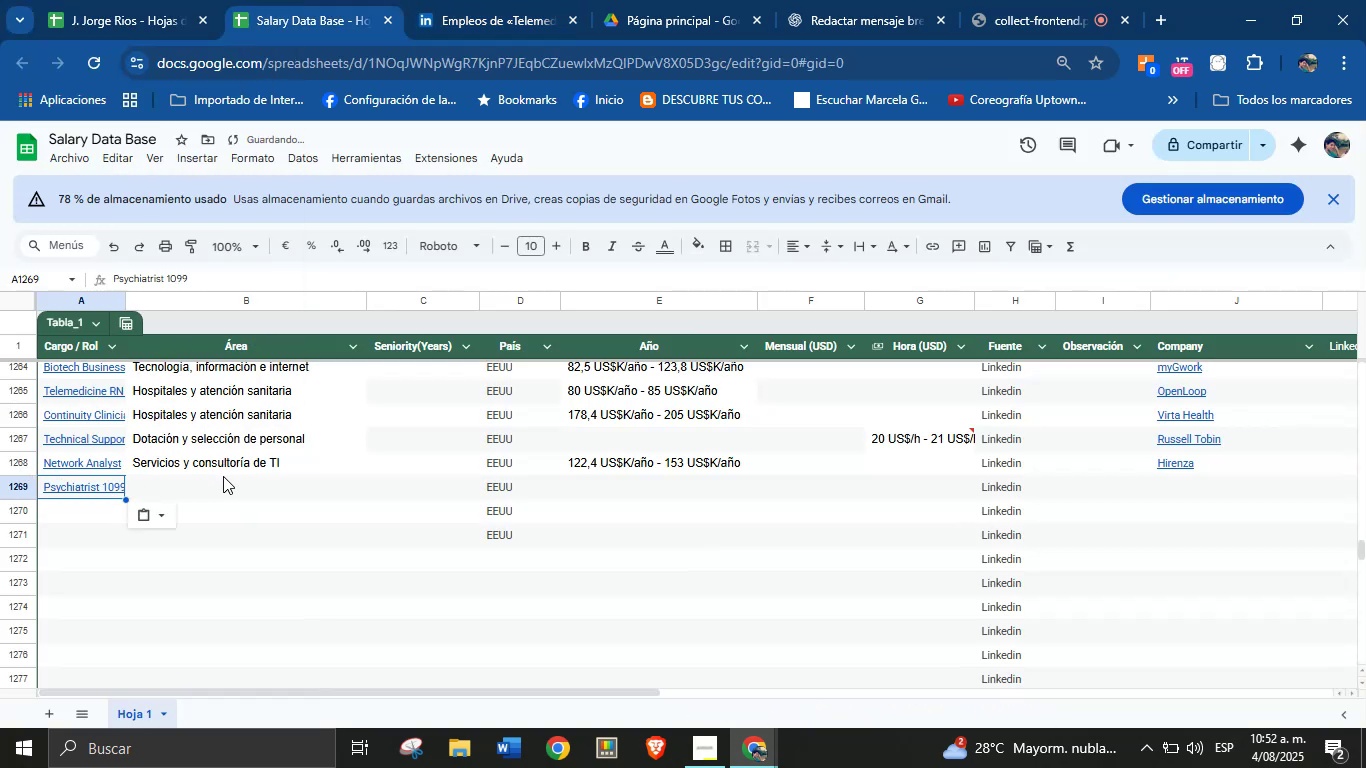 
left_click([215, 488])
 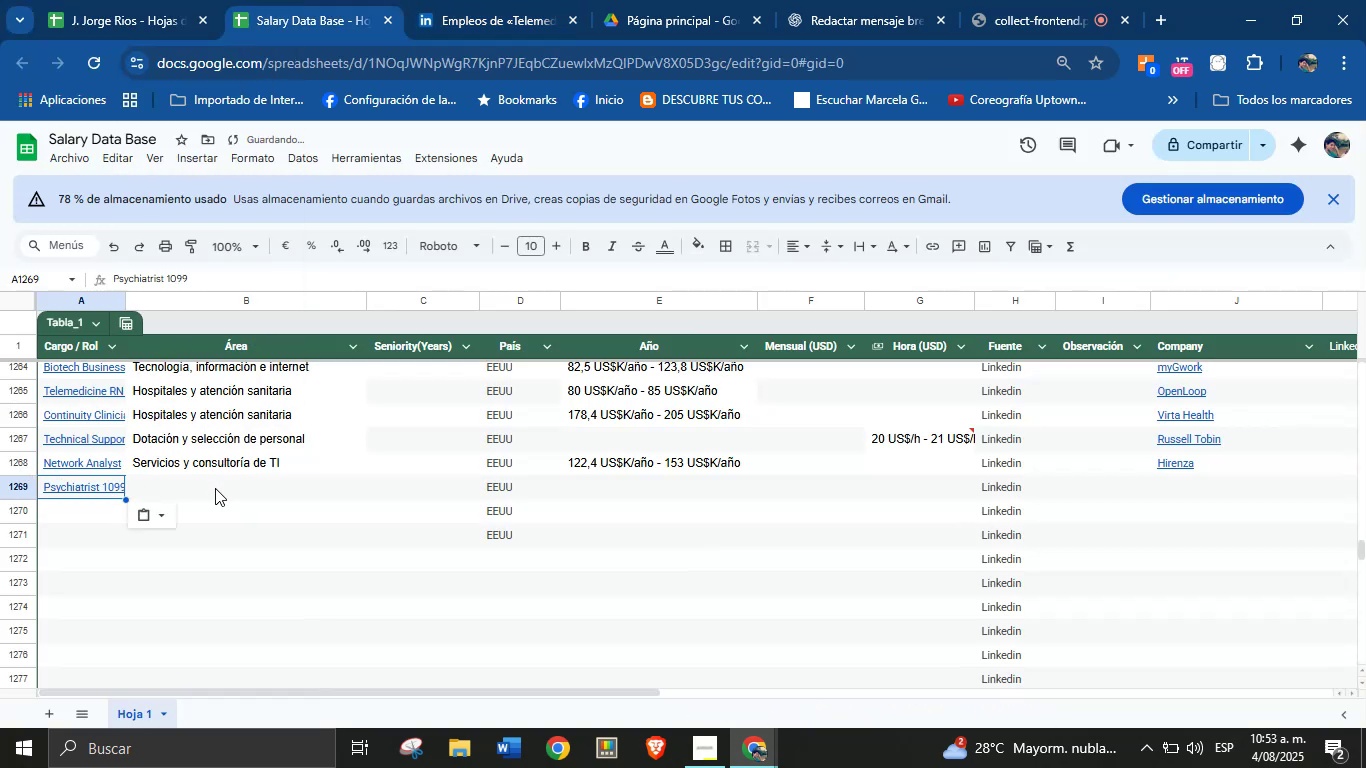 
key(Meta+MetaLeft)
 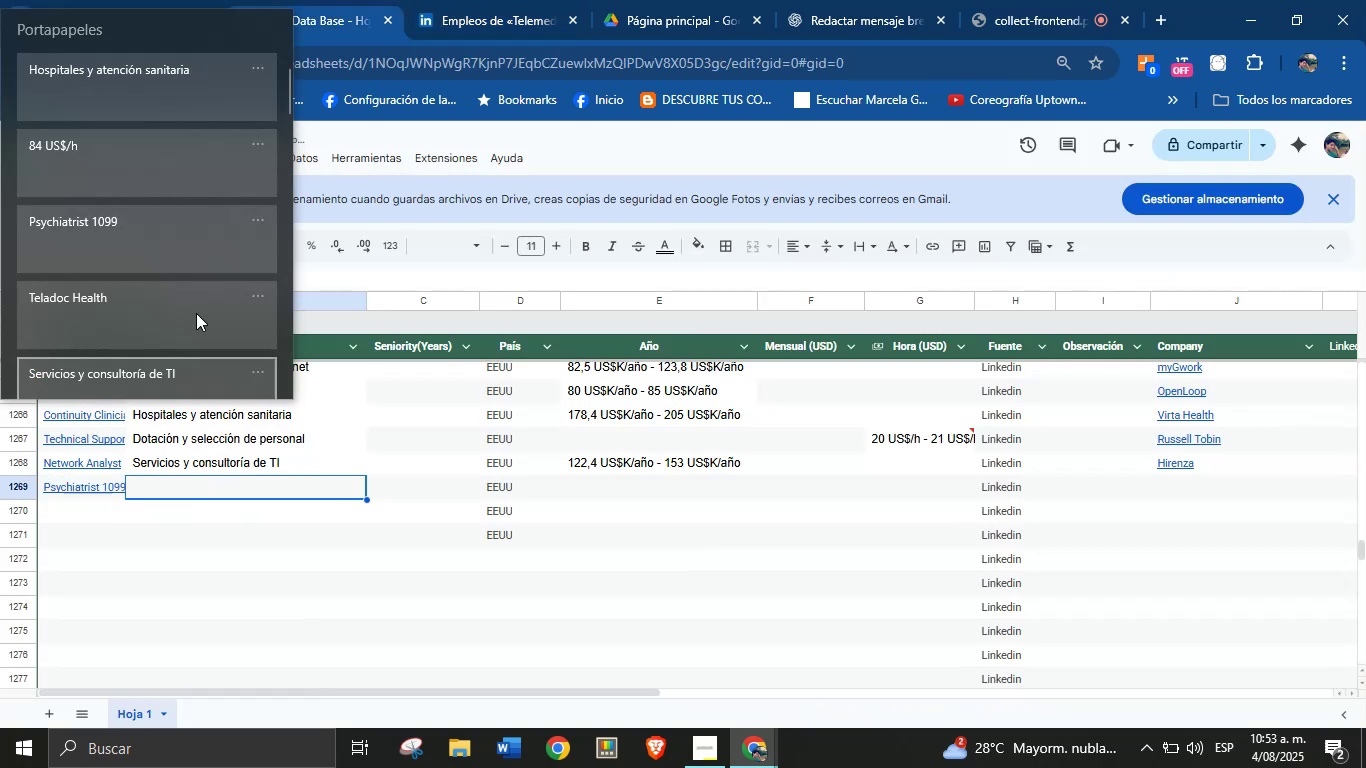 
key(Meta+MetaLeft)
 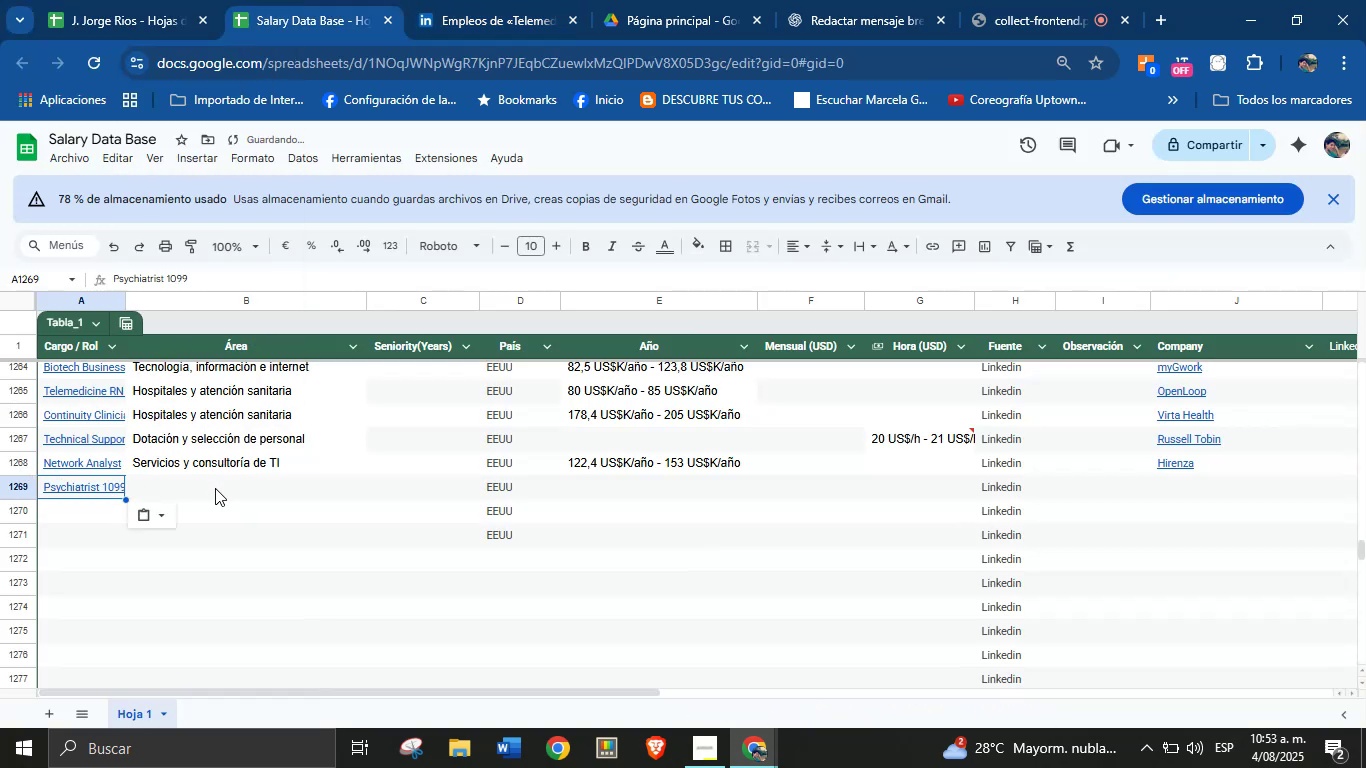 
key(Meta+V)
 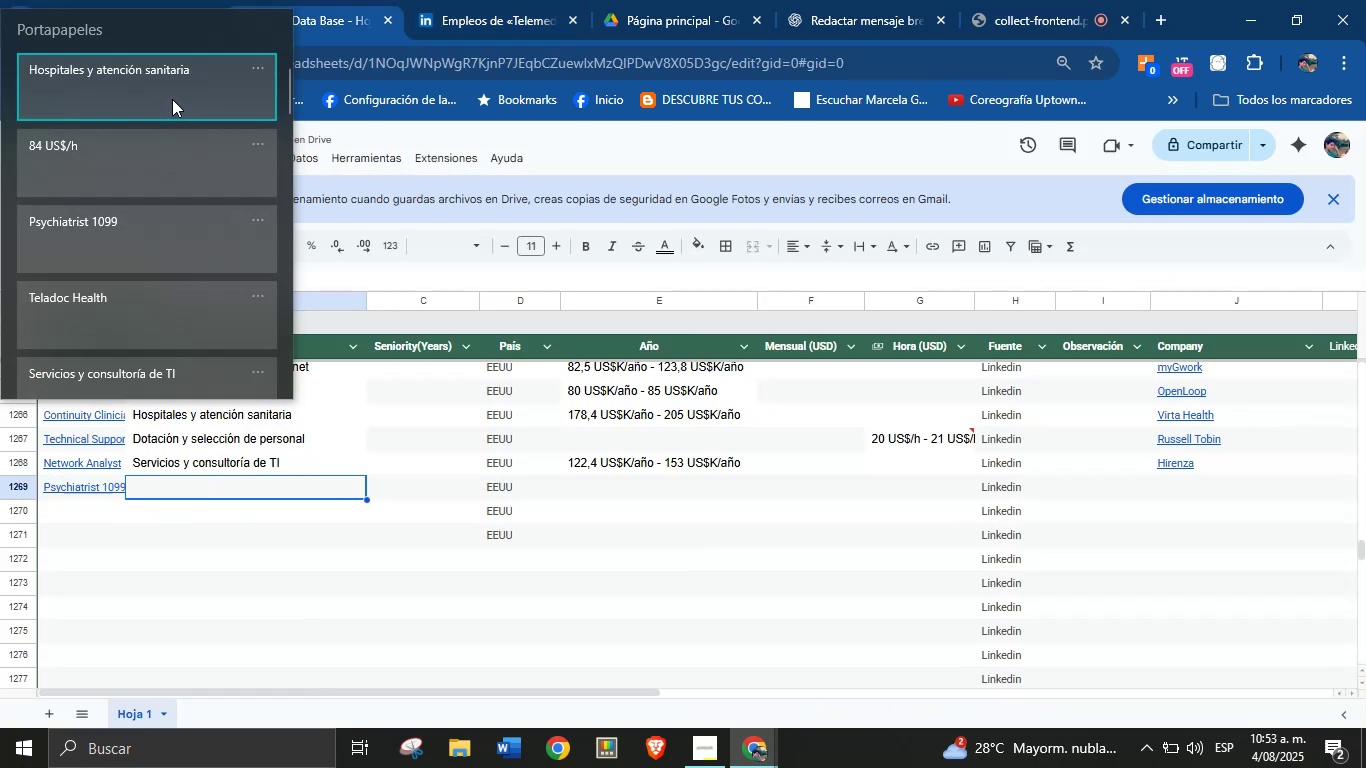 
left_click([172, 99])
 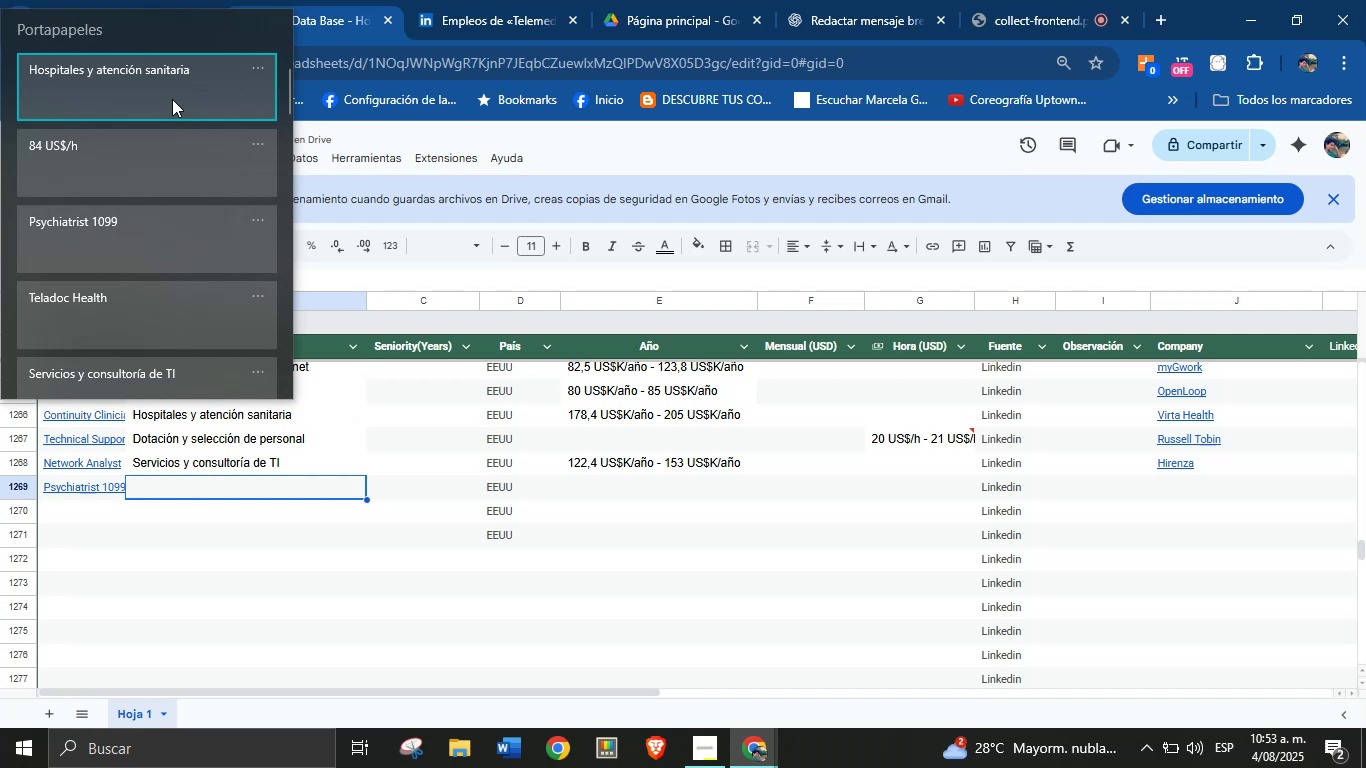 
key(Control+ControlLeft)
 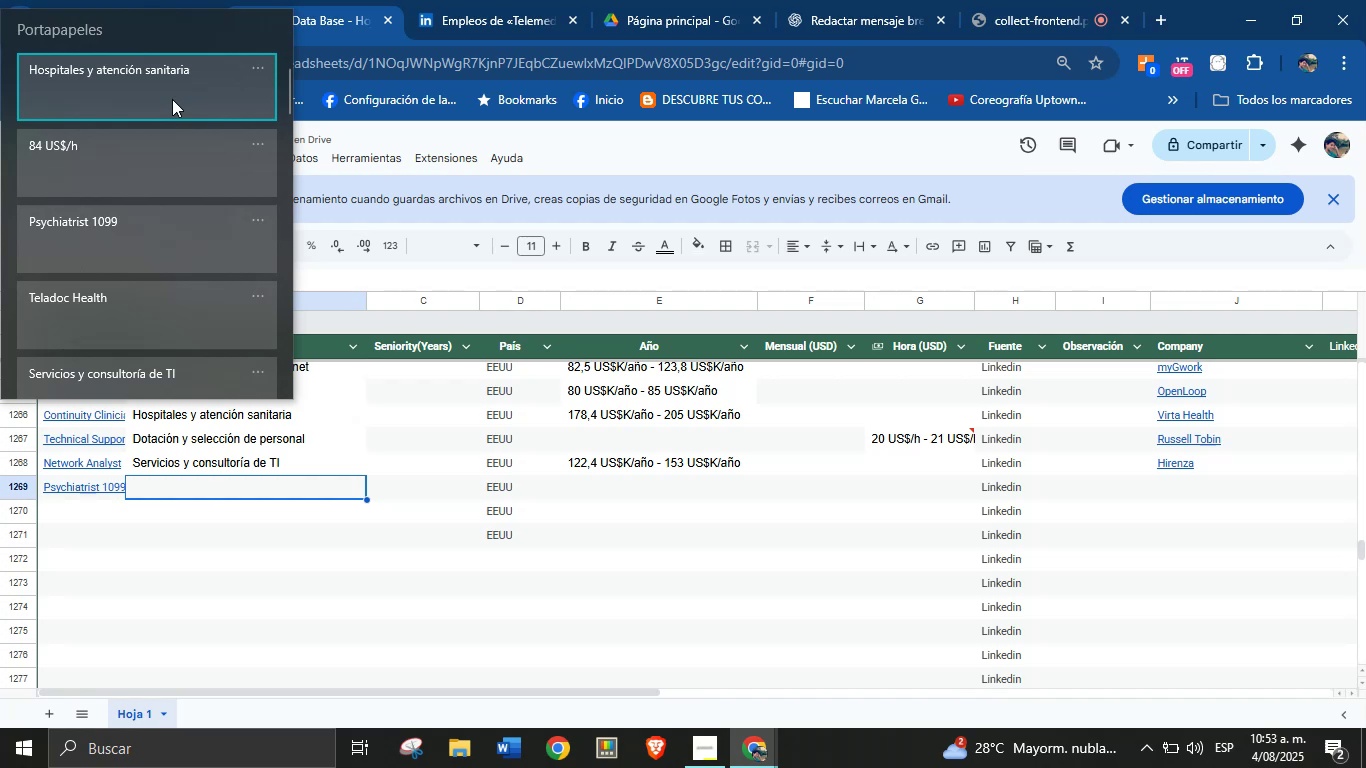 
key(Control+V)
 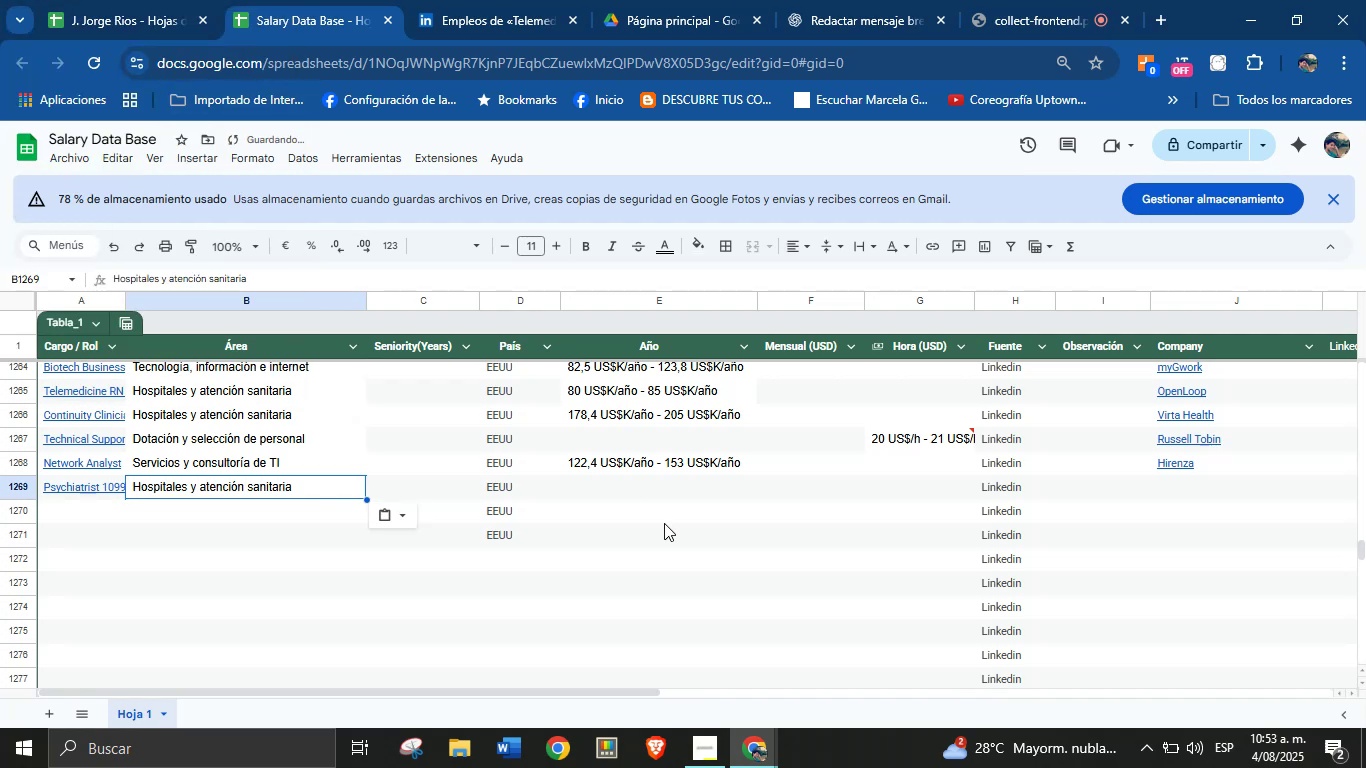 
left_click([652, 494])
 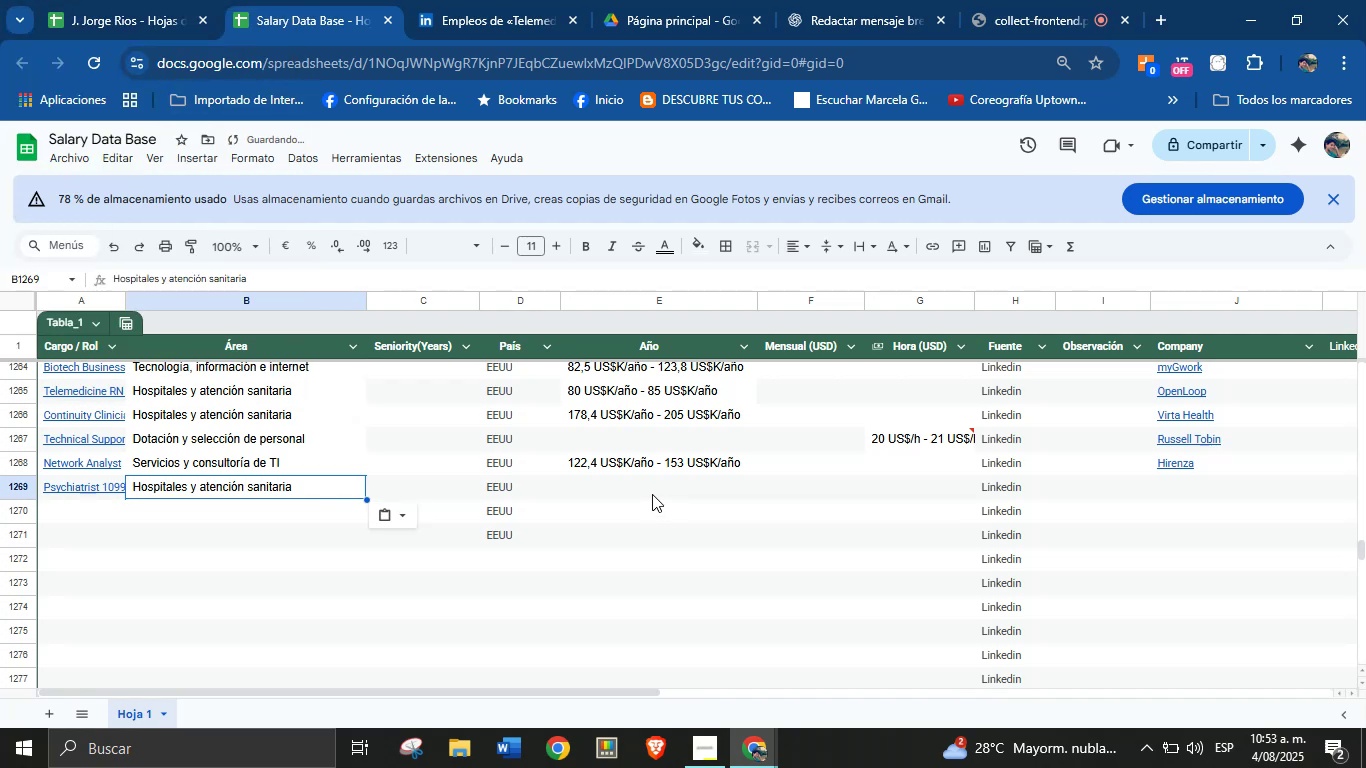 
key(Meta+MetaLeft)
 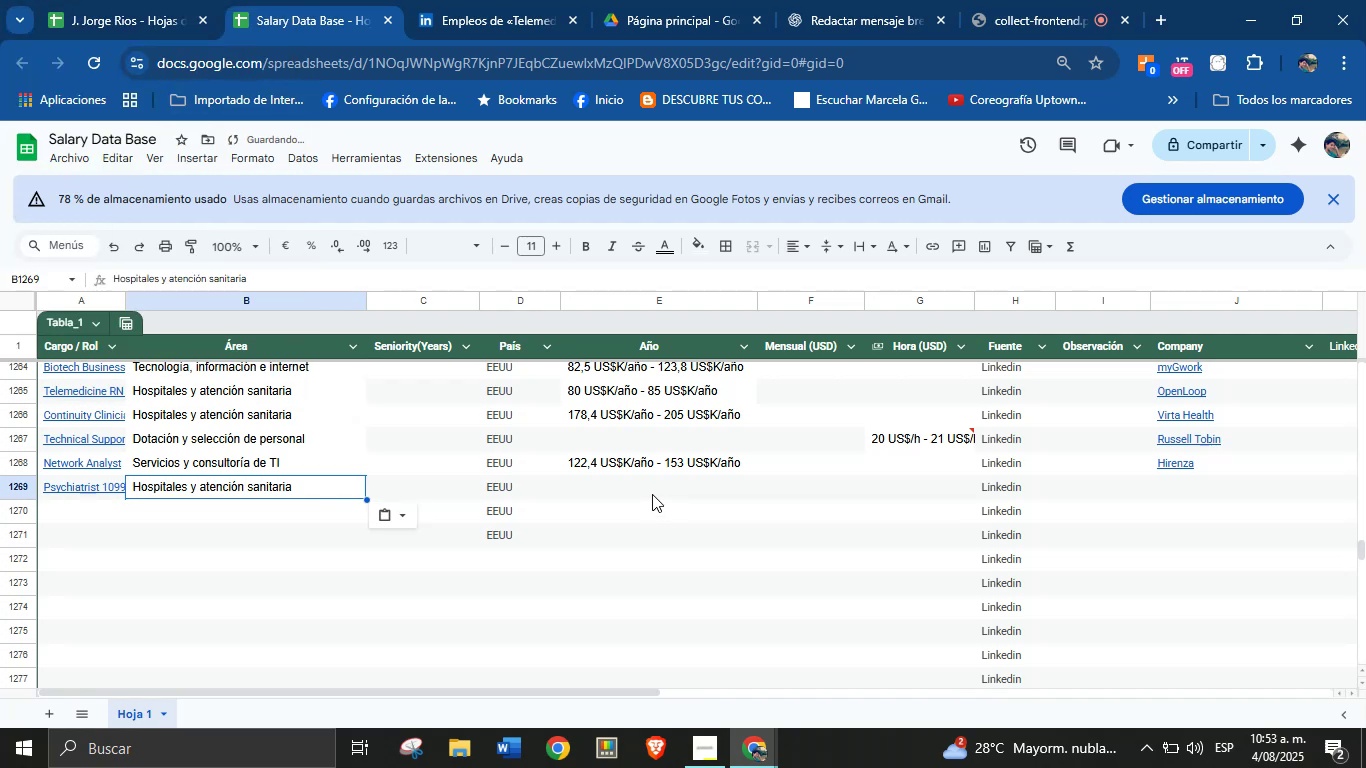 
key(Meta+V)
 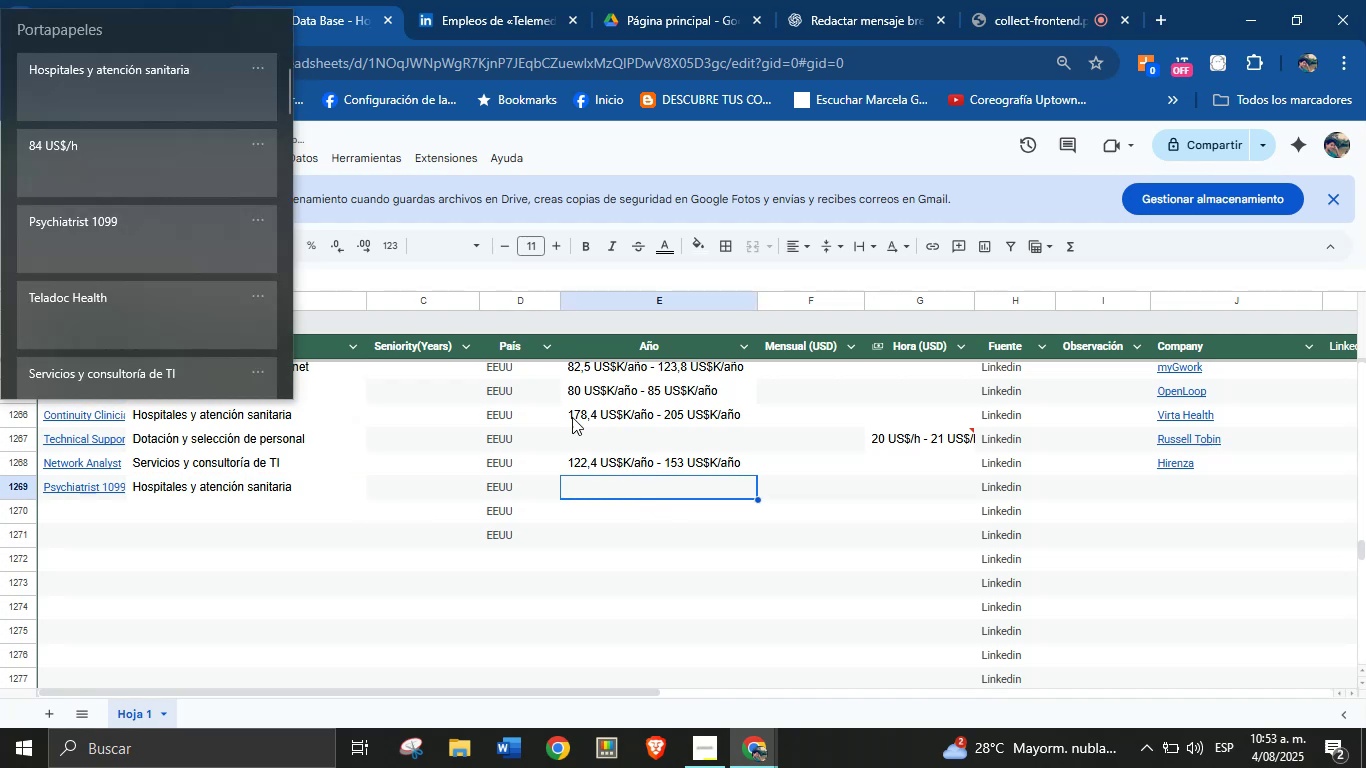 
key(Meta+MetaLeft)
 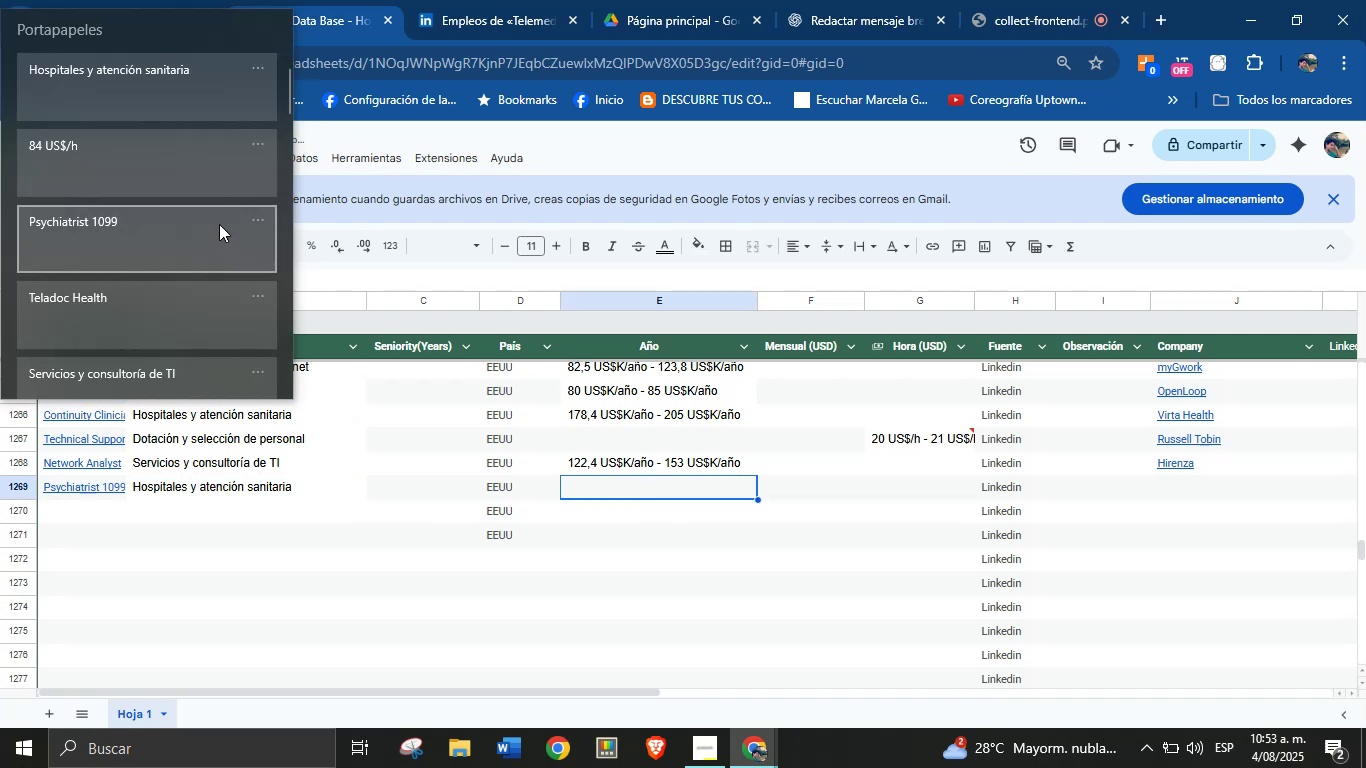 
left_click([200, 182])
 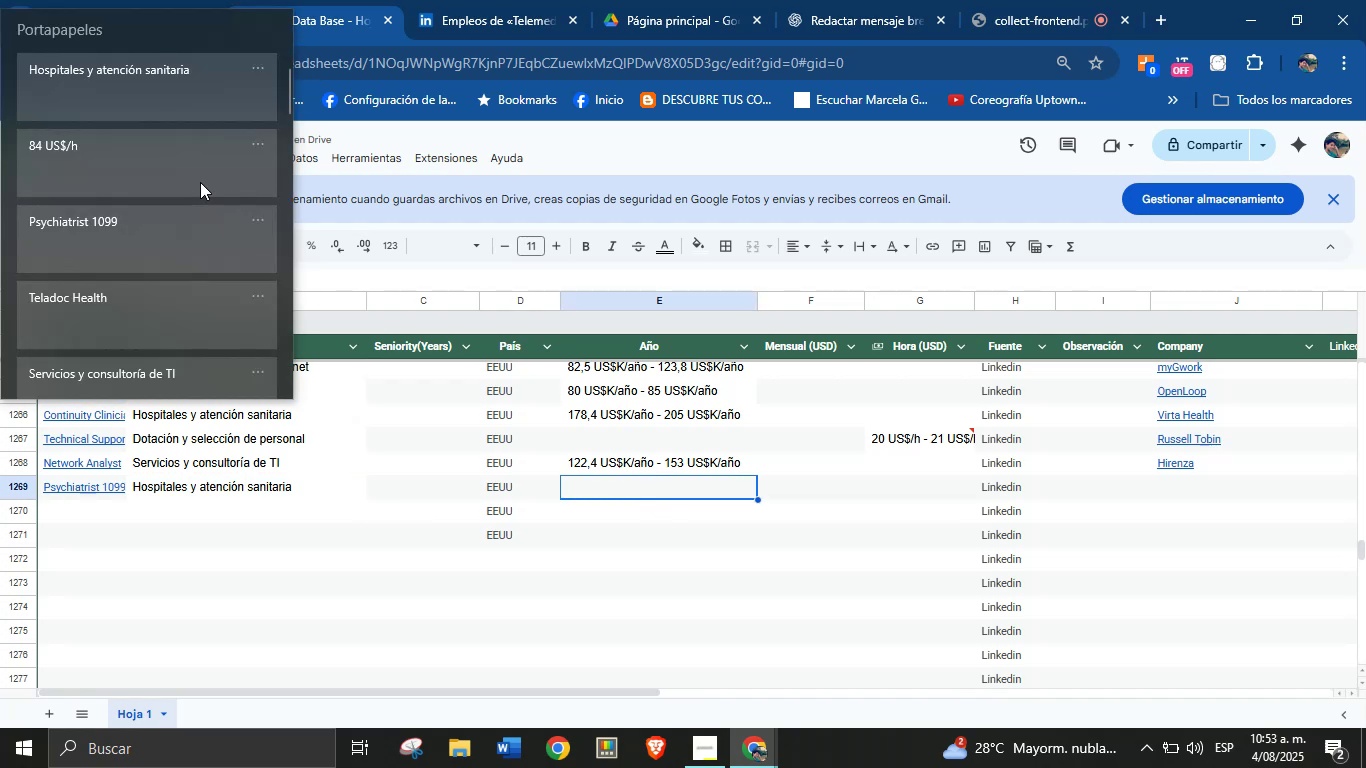 
key(Control+ControlLeft)
 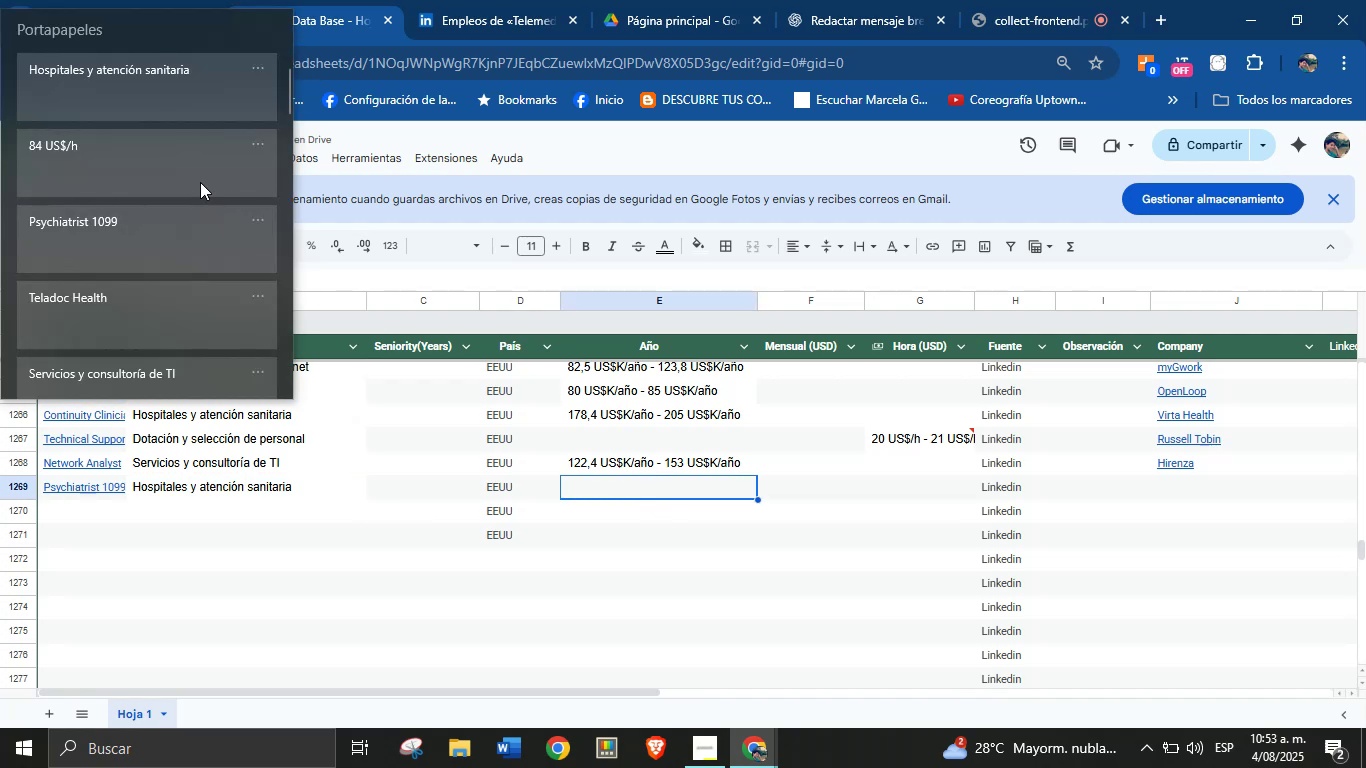 
key(Control+V)
 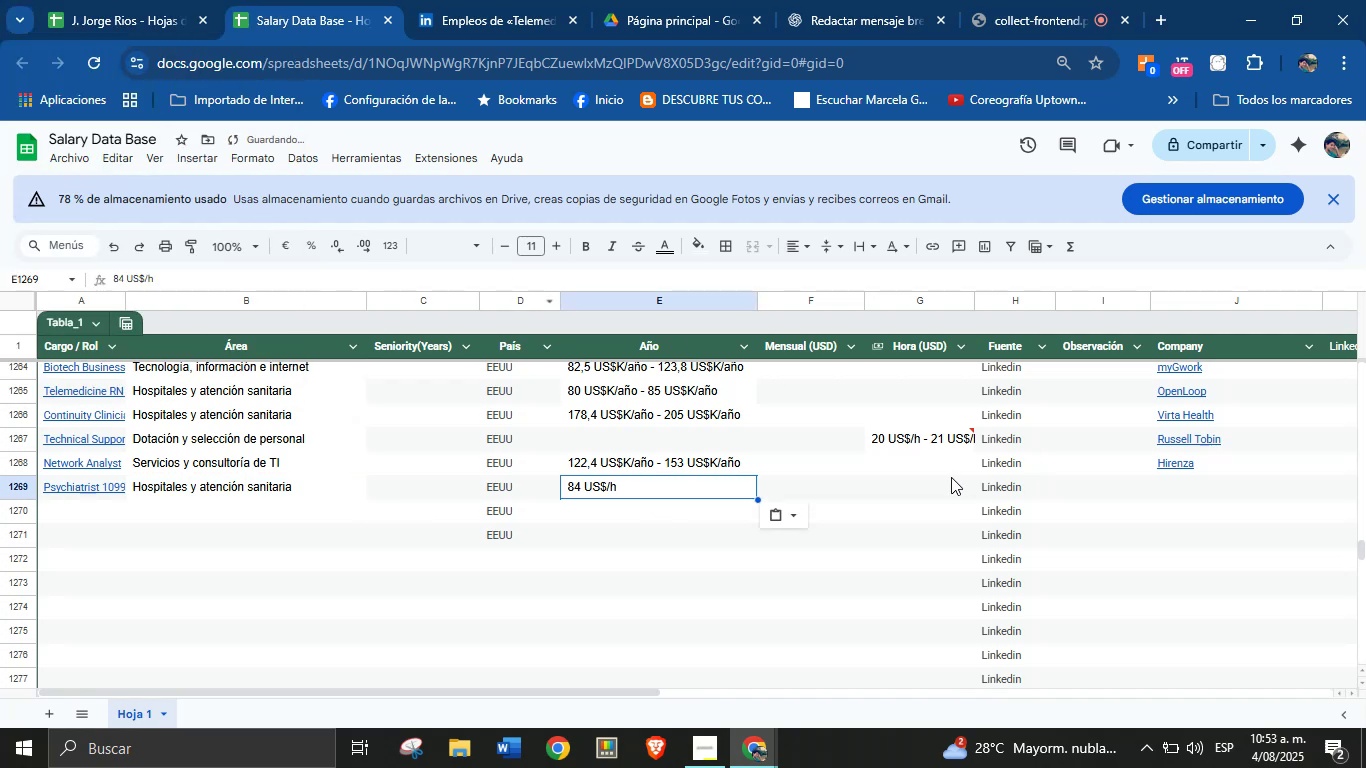 
left_click([949, 488])
 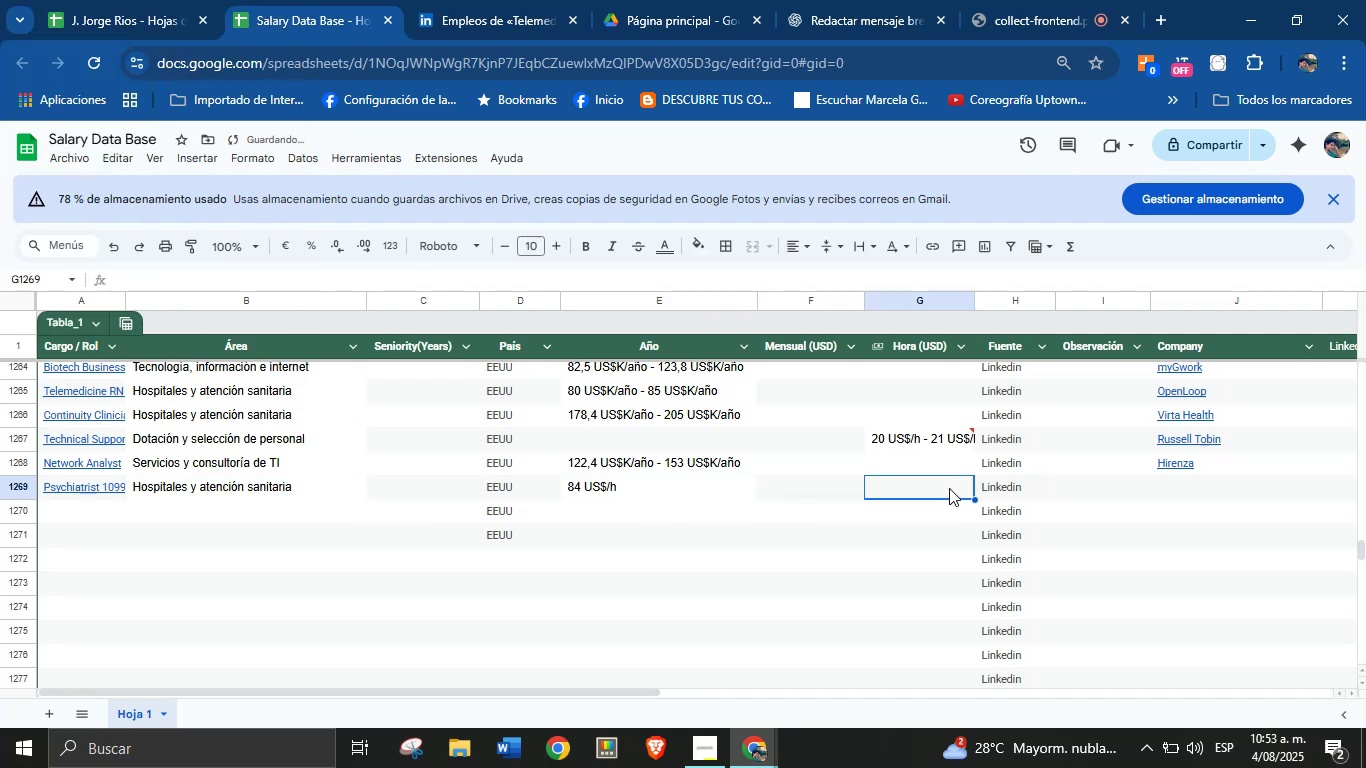 
key(Meta+MetaLeft)
 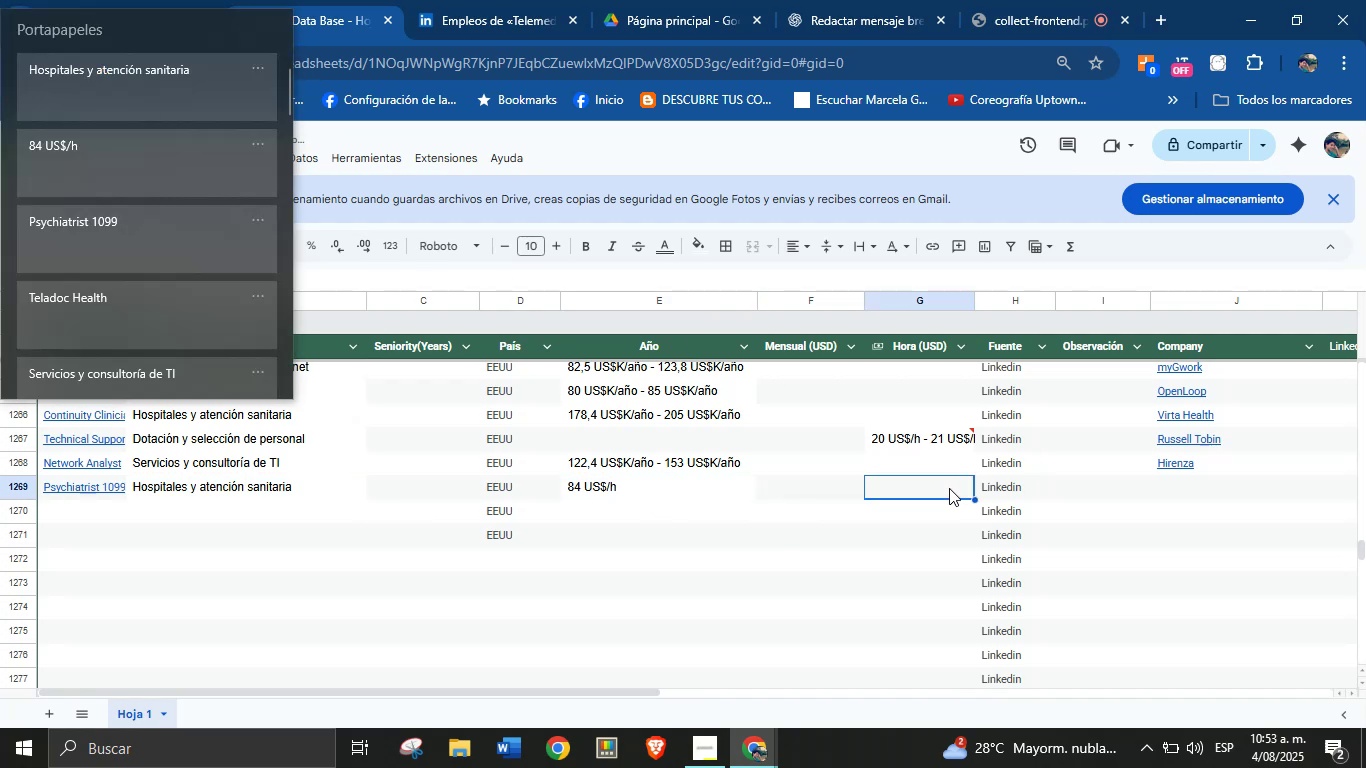 
key(Meta+MetaLeft)
 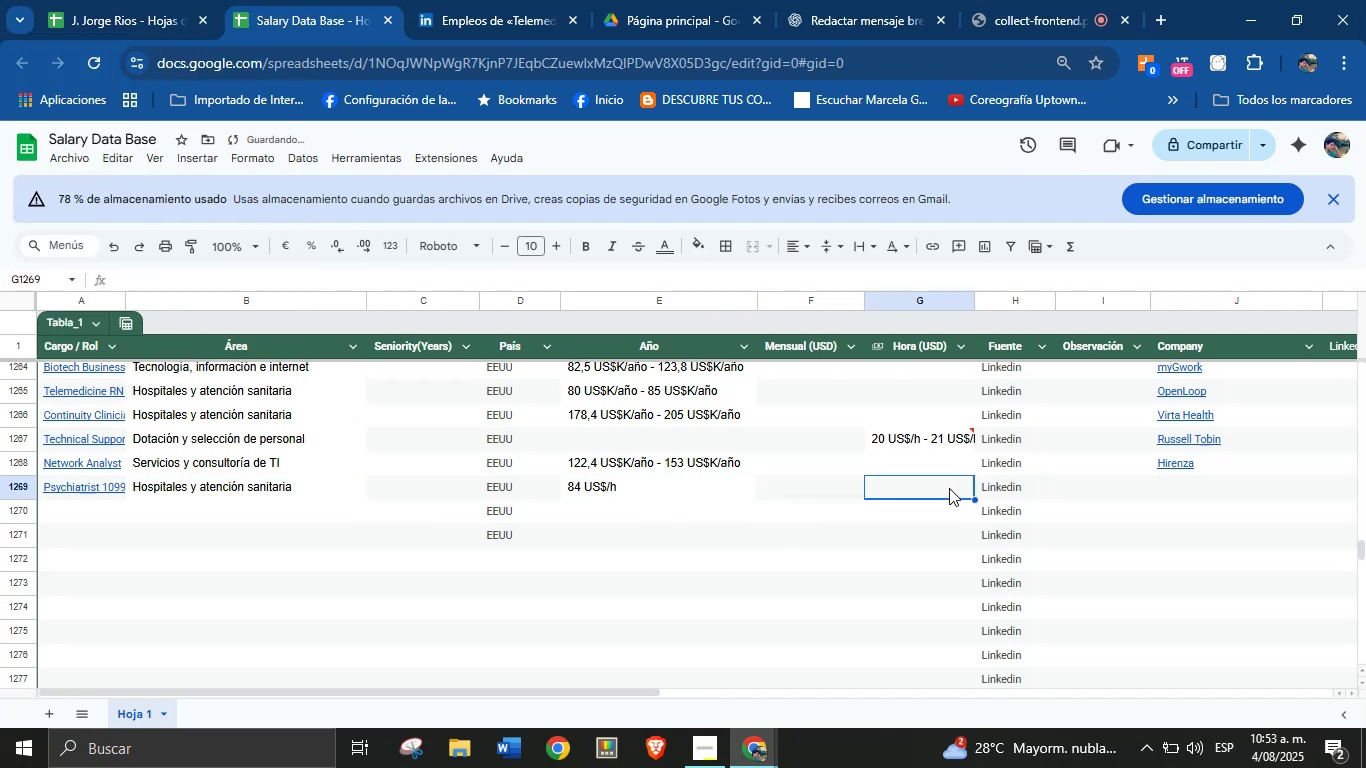 
key(Meta+V)
 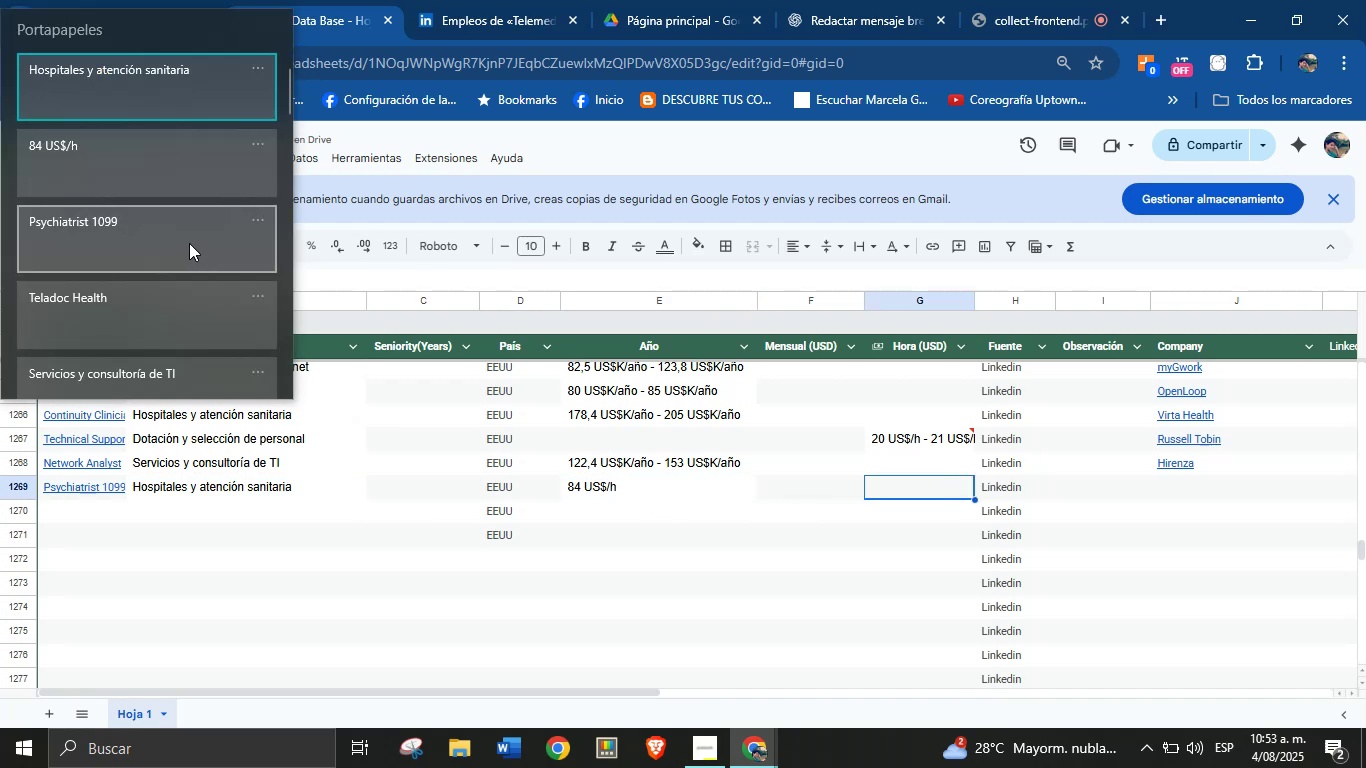 
left_click_drag(start_coordinate=[1119, 494], to_coordinate=[1125, 494])
 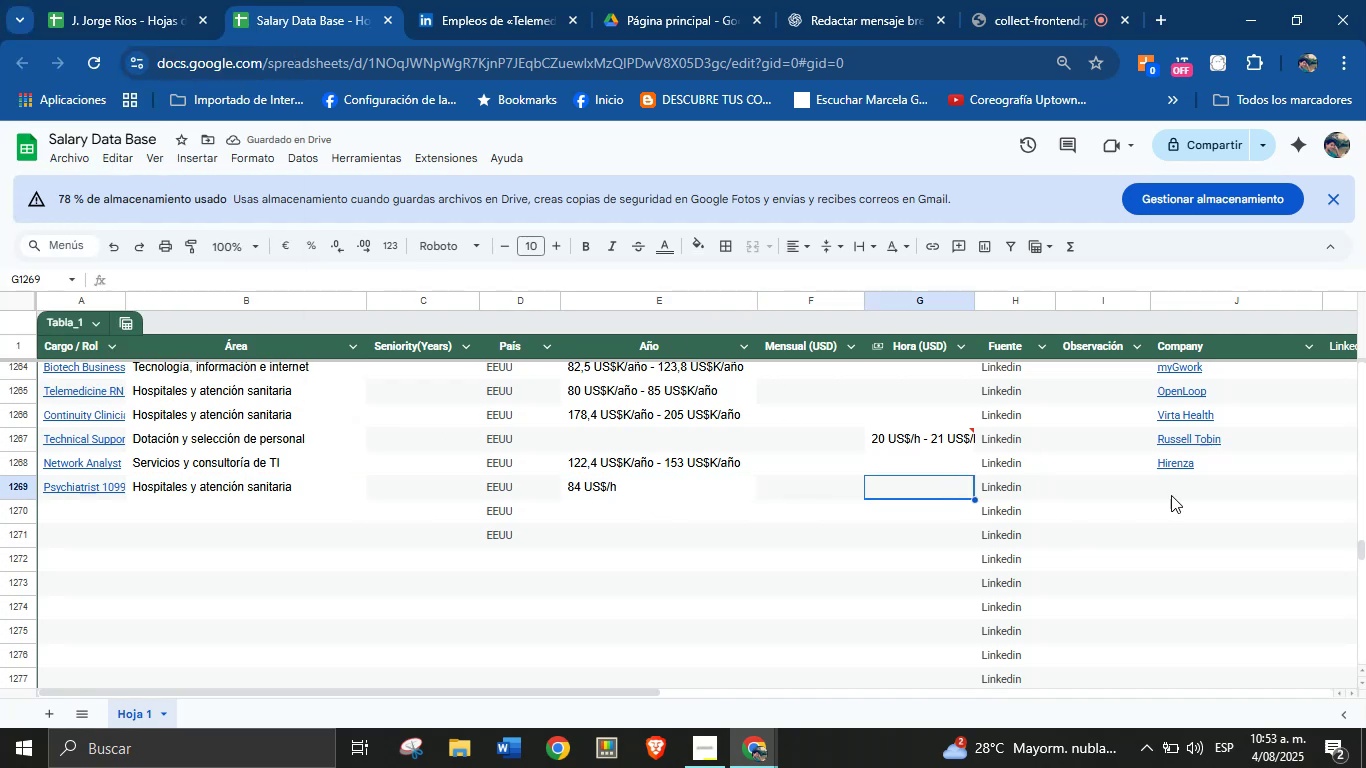 
double_click([1178, 495])
 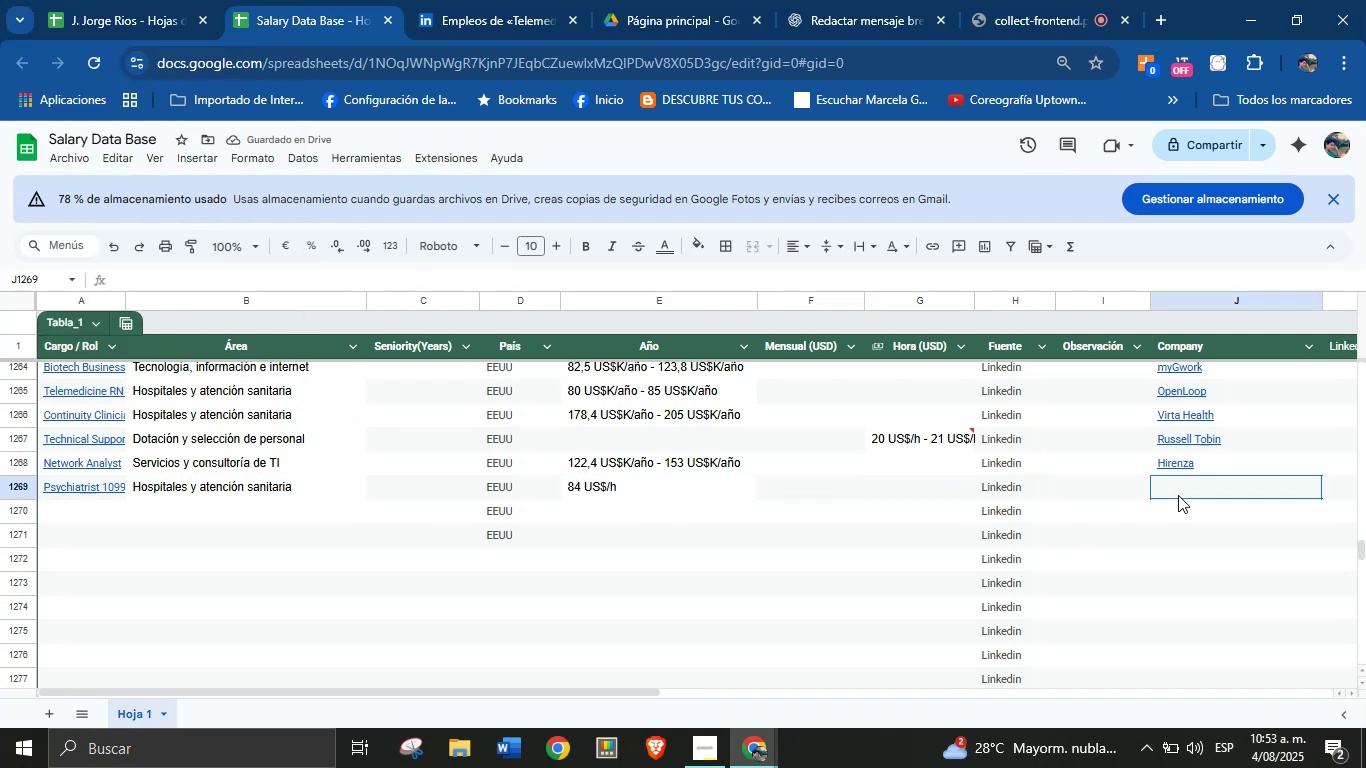 
key(Meta+MetaLeft)
 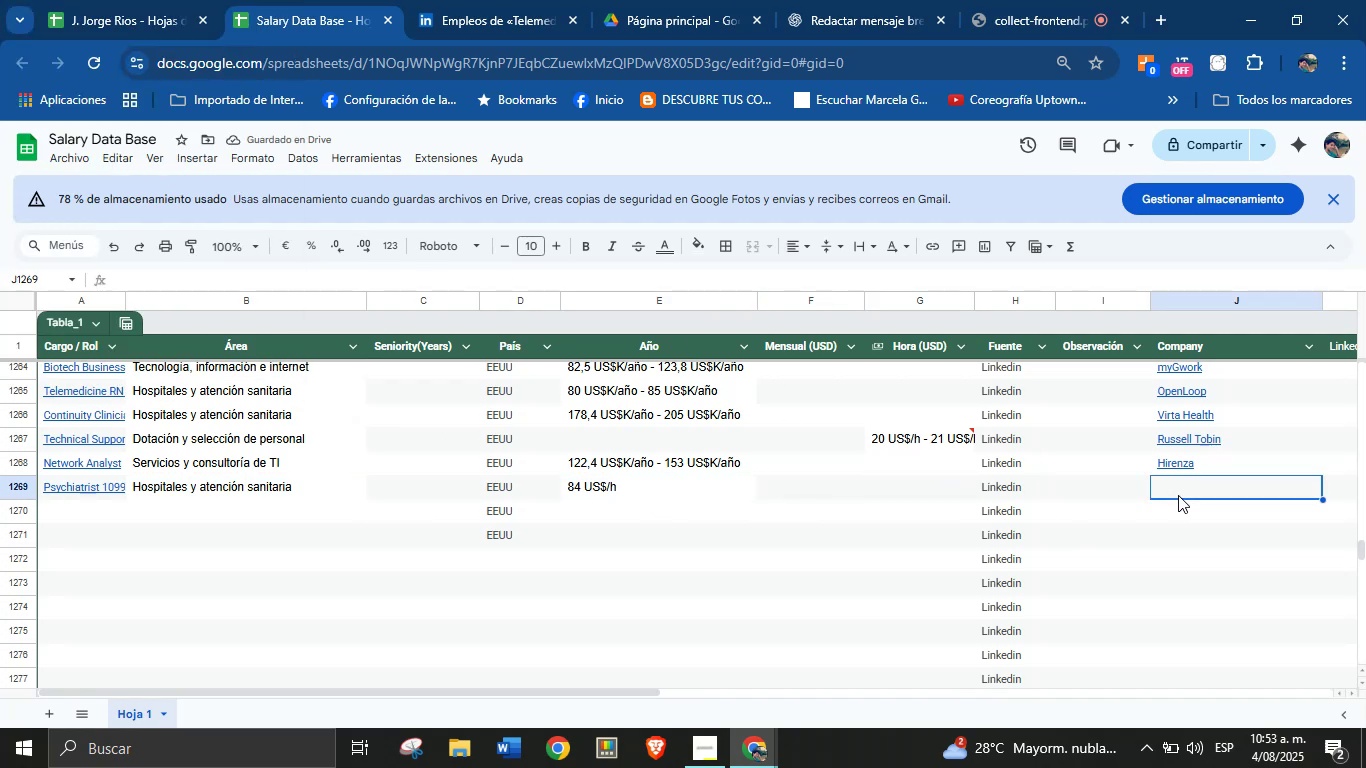 
key(Meta+MetaLeft)
 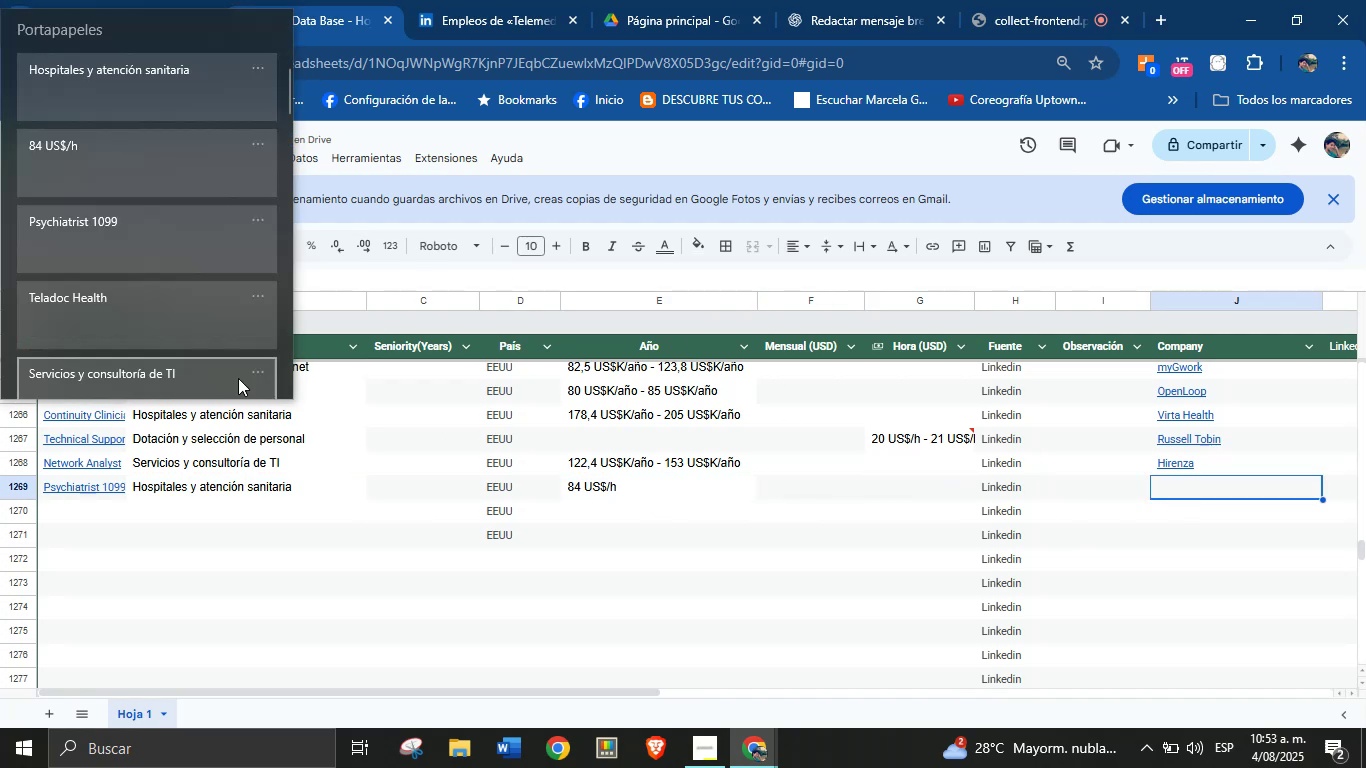 
key(Meta+V)
 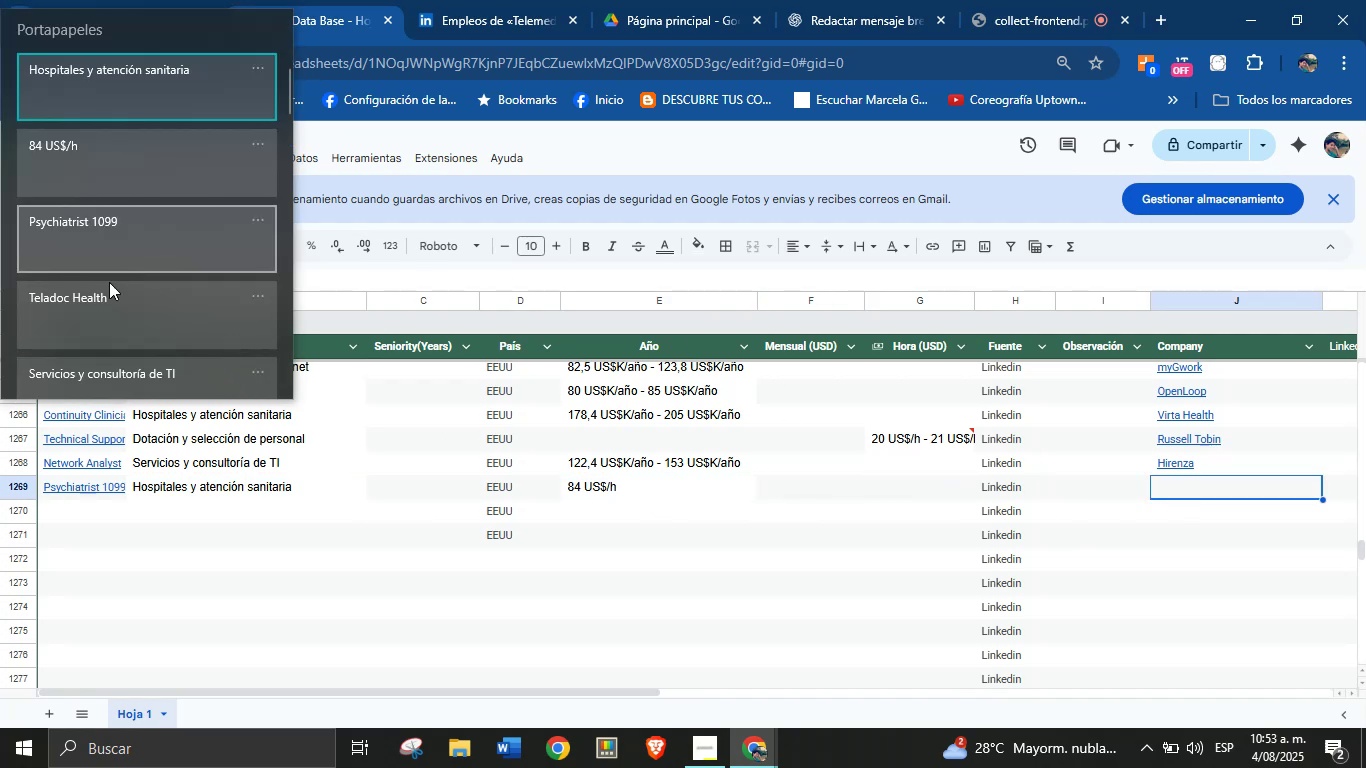 
left_click([106, 295])
 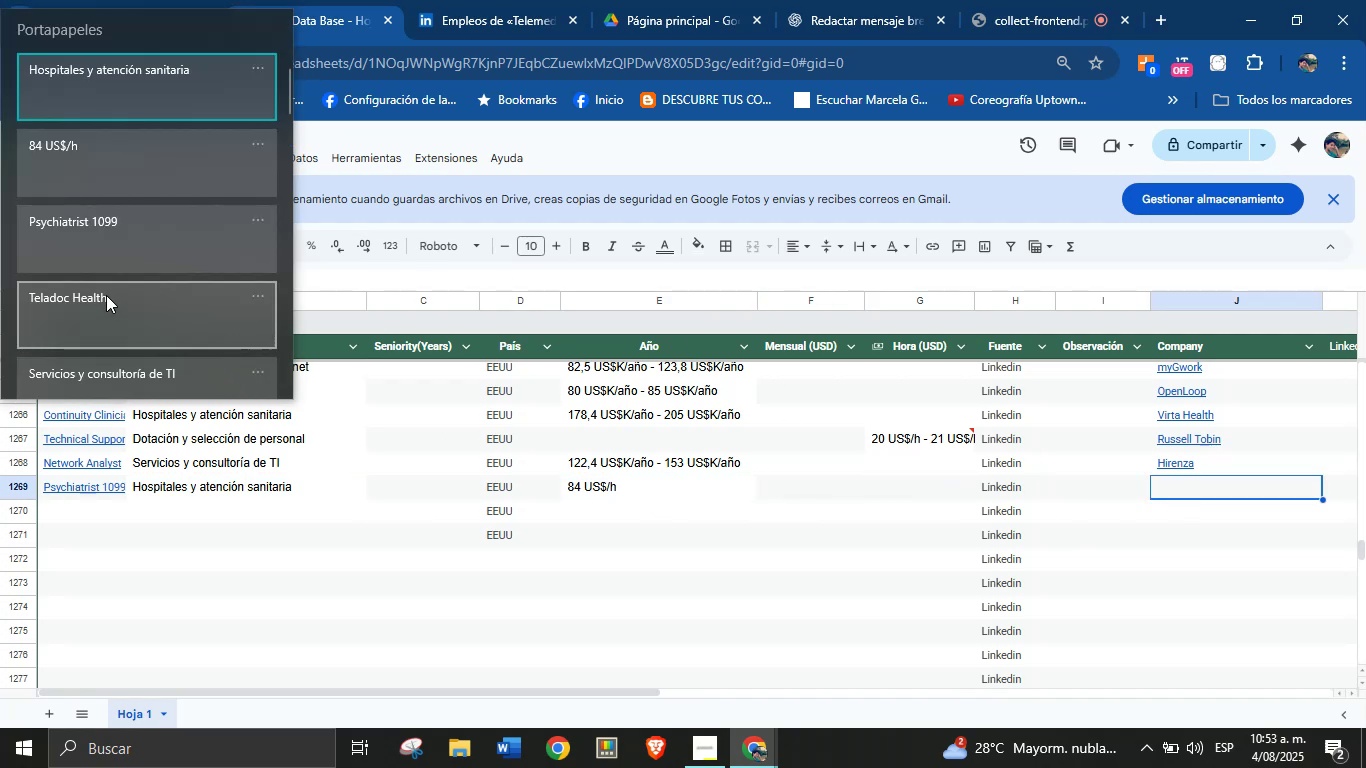 
key(Control+ControlLeft)
 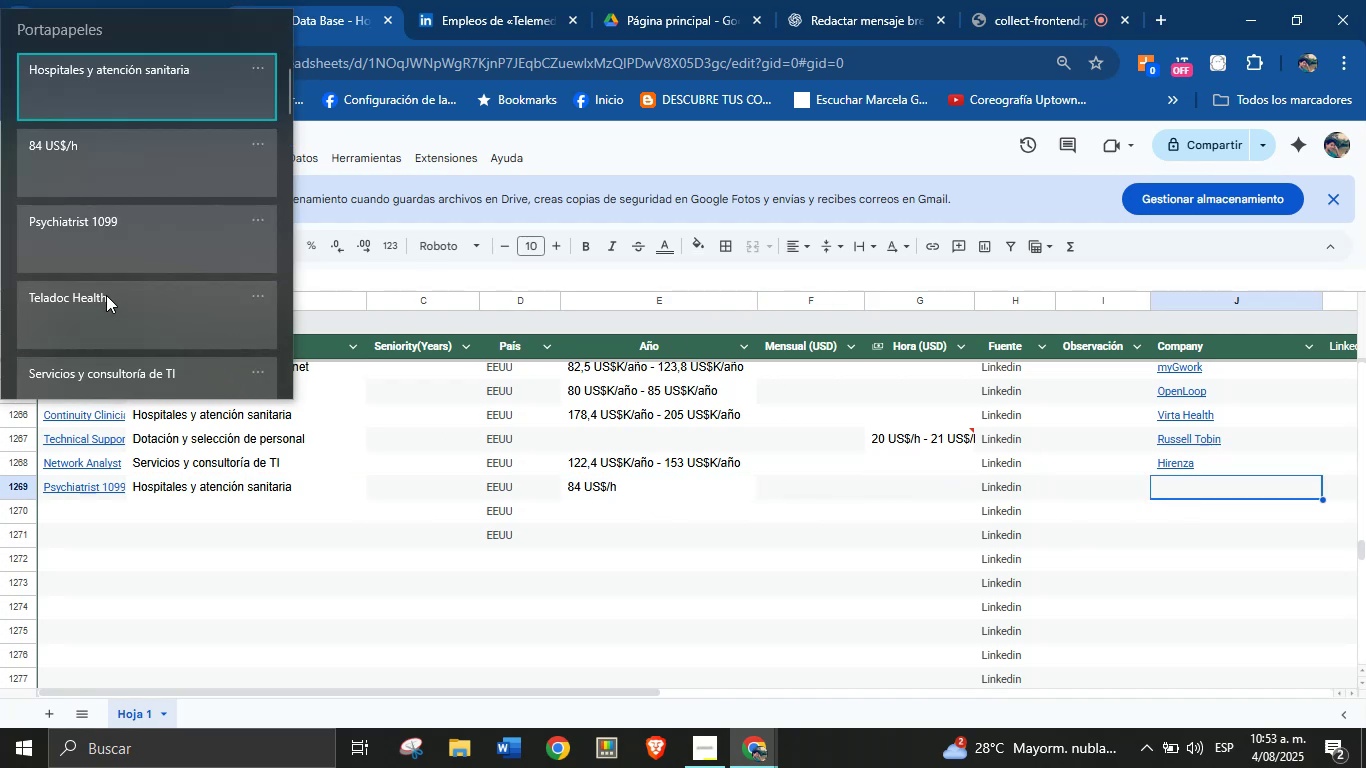 
key(Control+V)
 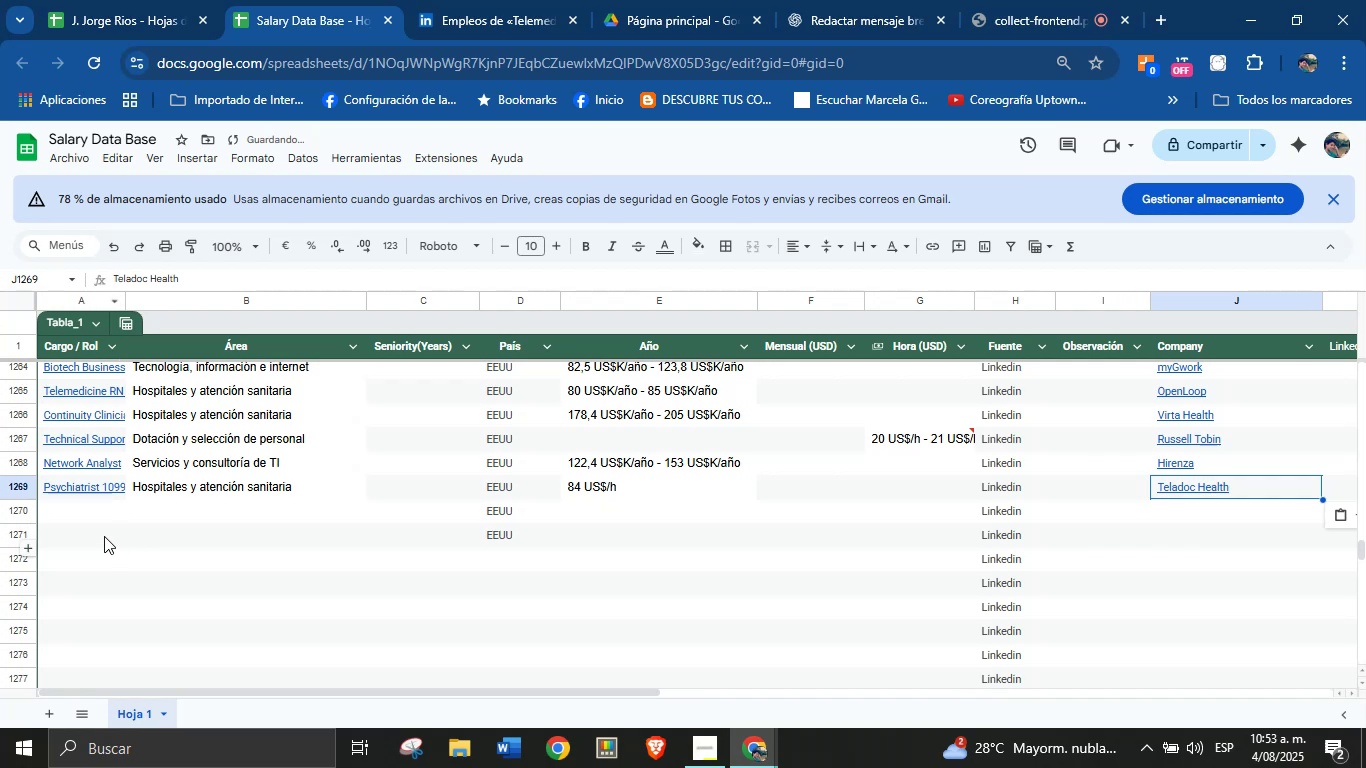 
left_click([90, 513])
 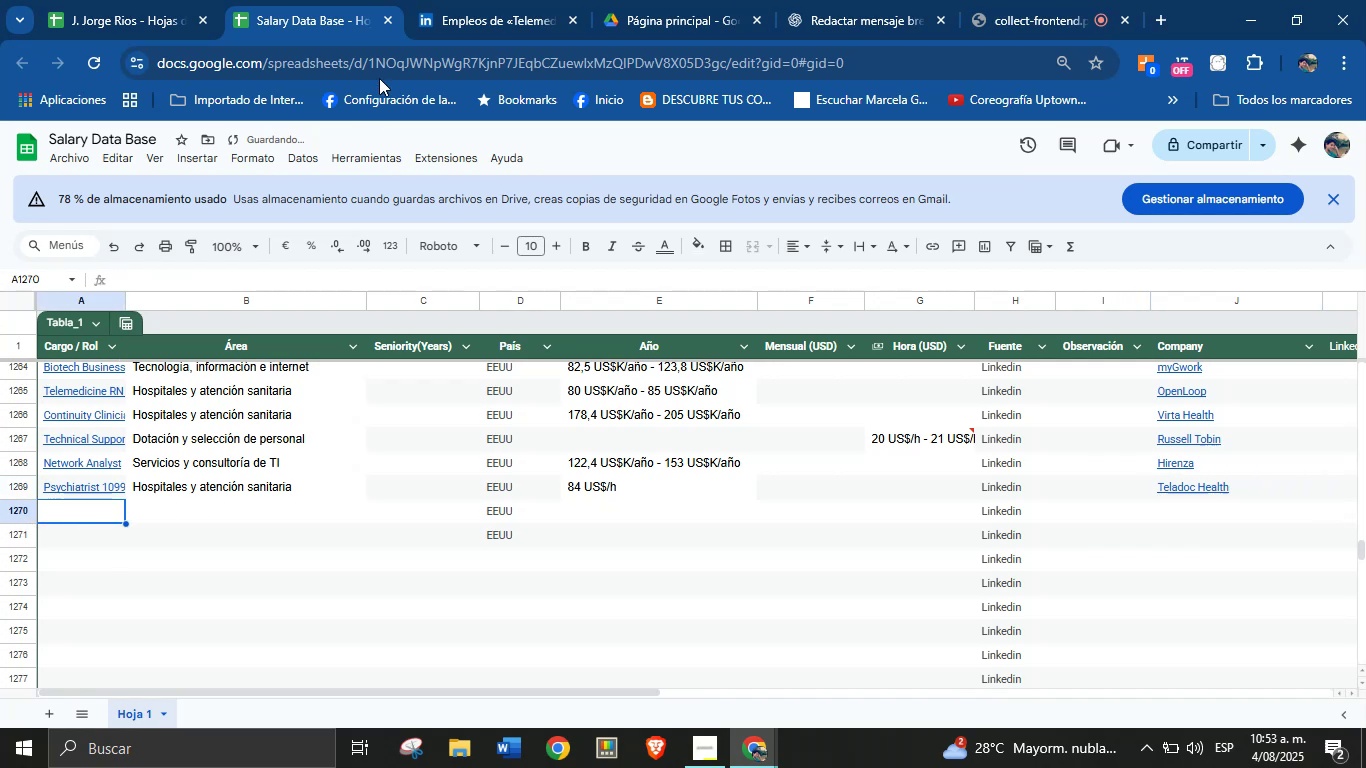 
left_click([465, 0])
 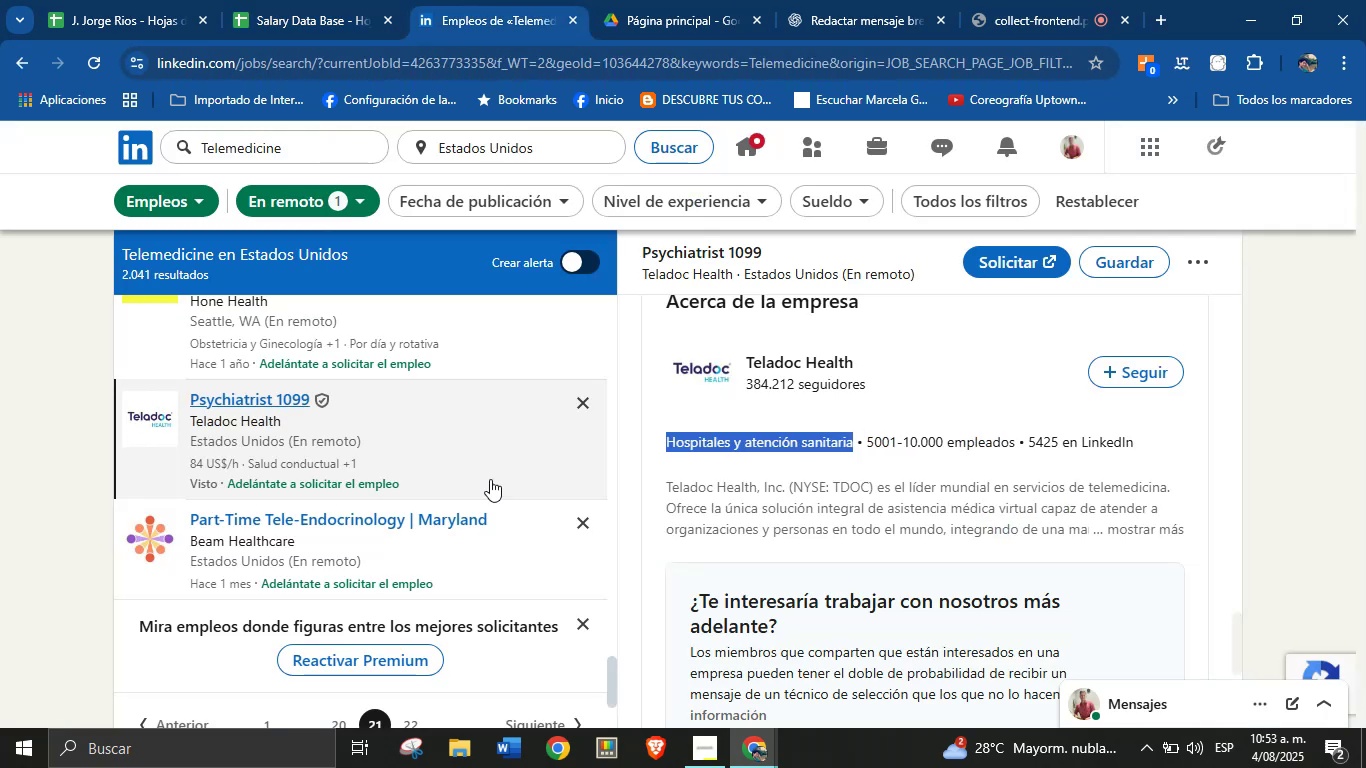 
scroll: coordinate [362, 491], scroll_direction: down, amount: 2.0
 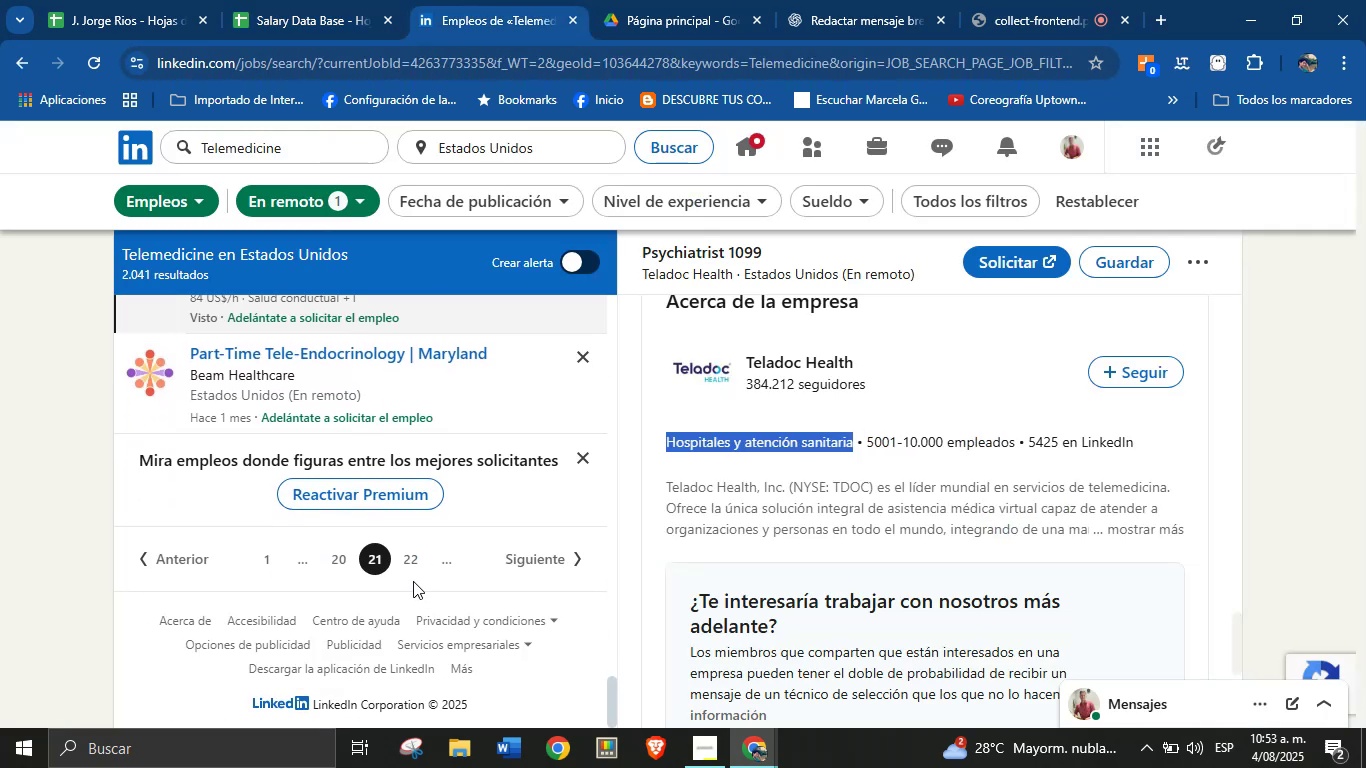 
left_click([412, 565])
 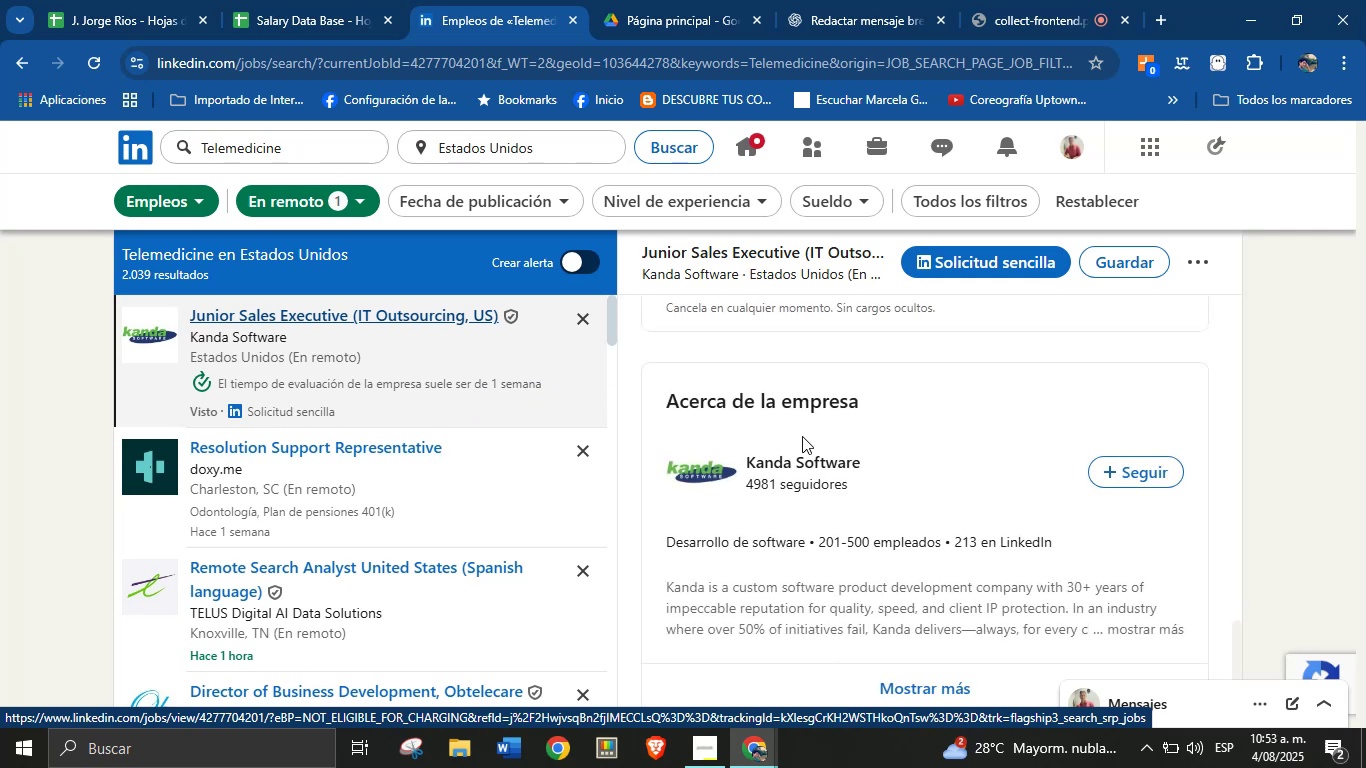 
wait(21.22)
 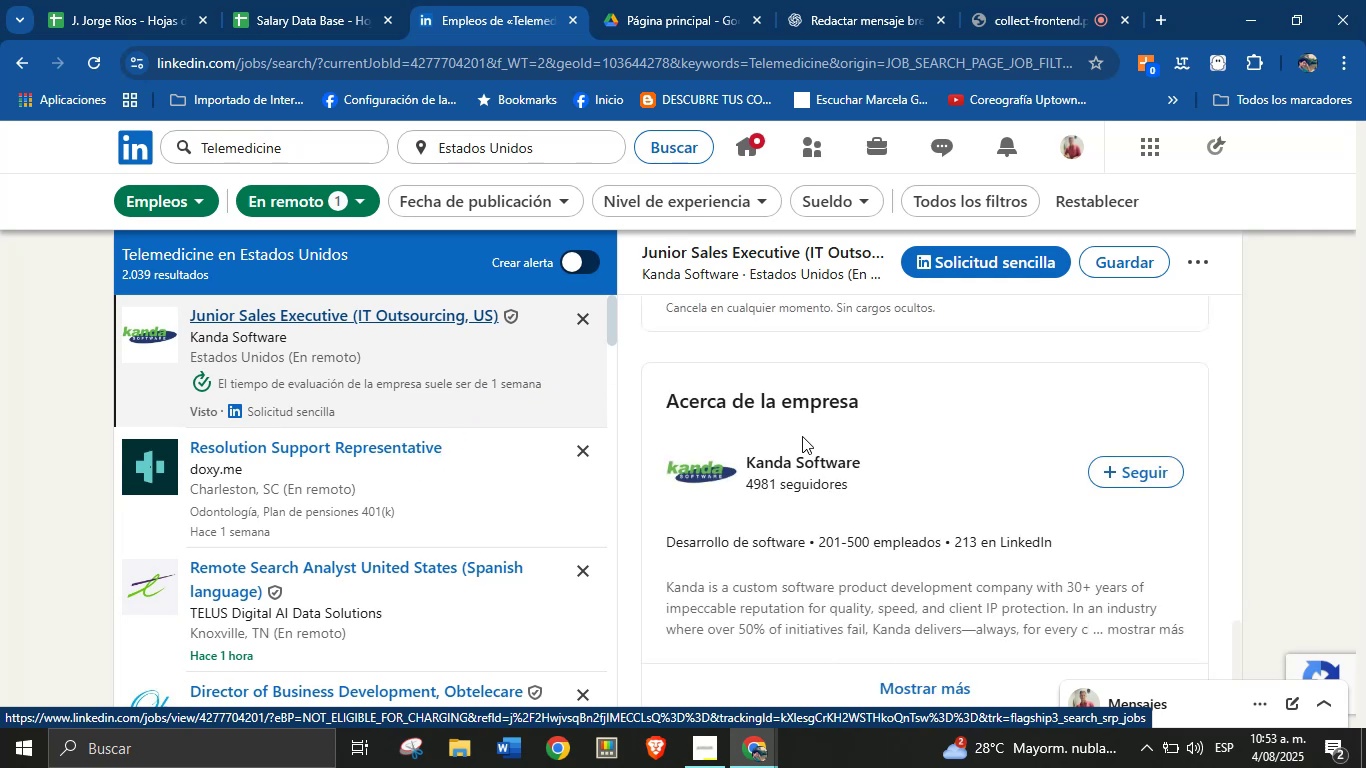 
scroll: coordinate [819, 426], scroll_direction: down, amount: 1.0
 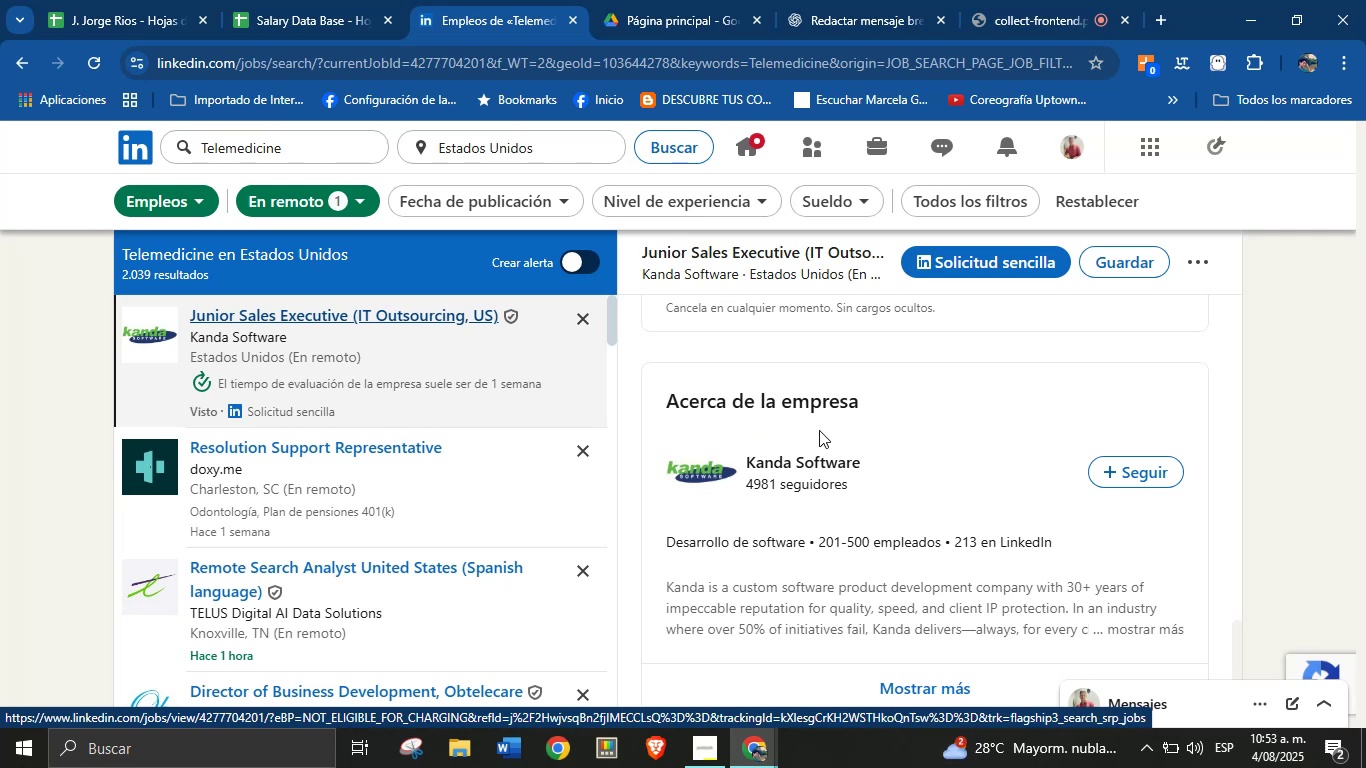 
scroll: coordinate [826, 461], scroll_direction: up, amount: 2.0
 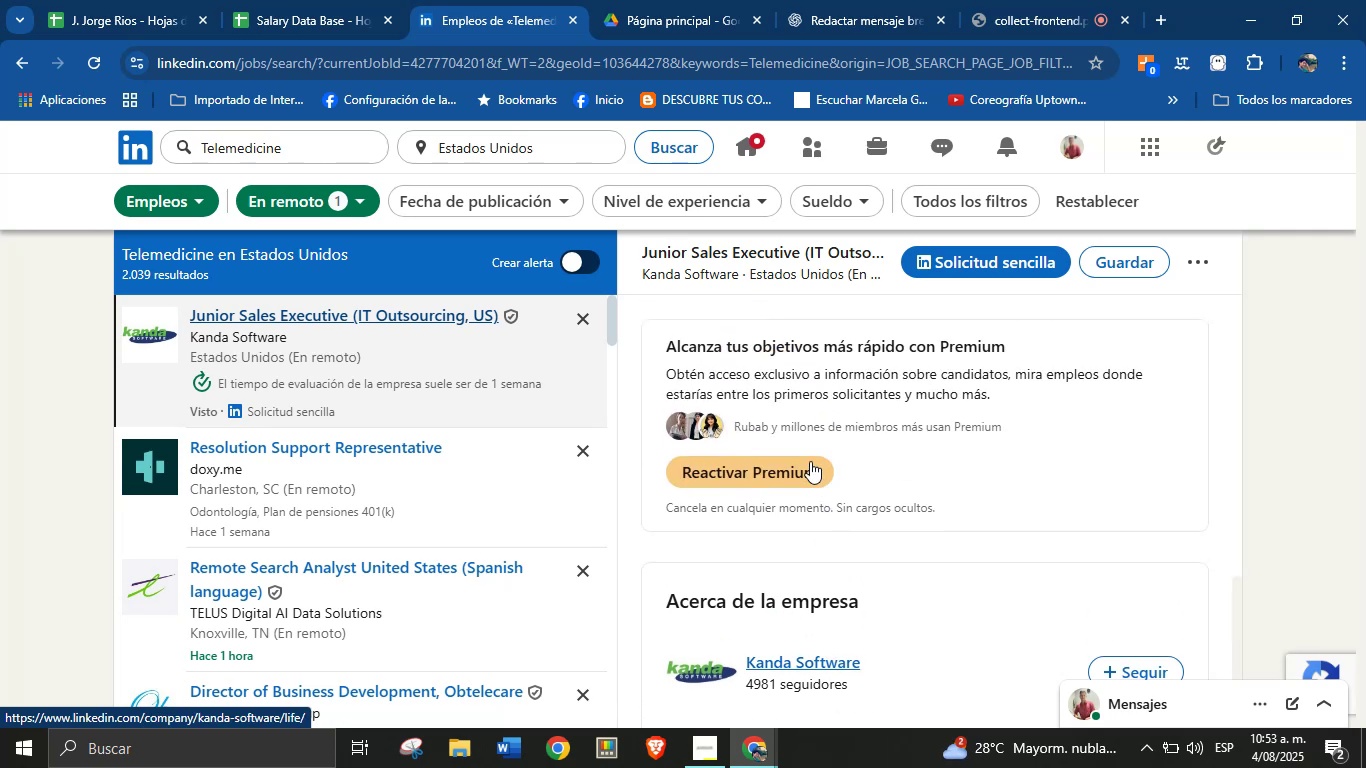 
scroll: coordinate [325, 470], scroll_direction: down, amount: 3.0
 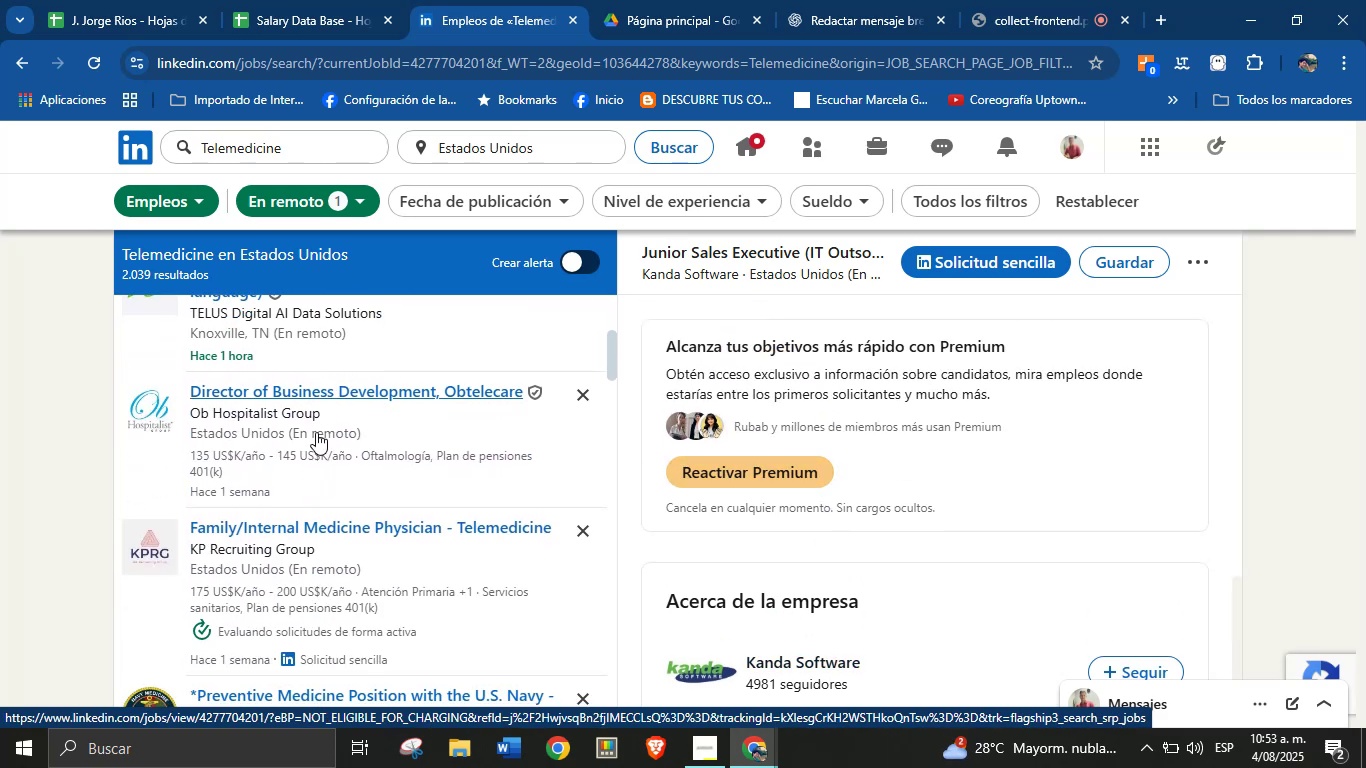 
left_click([320, 424])
 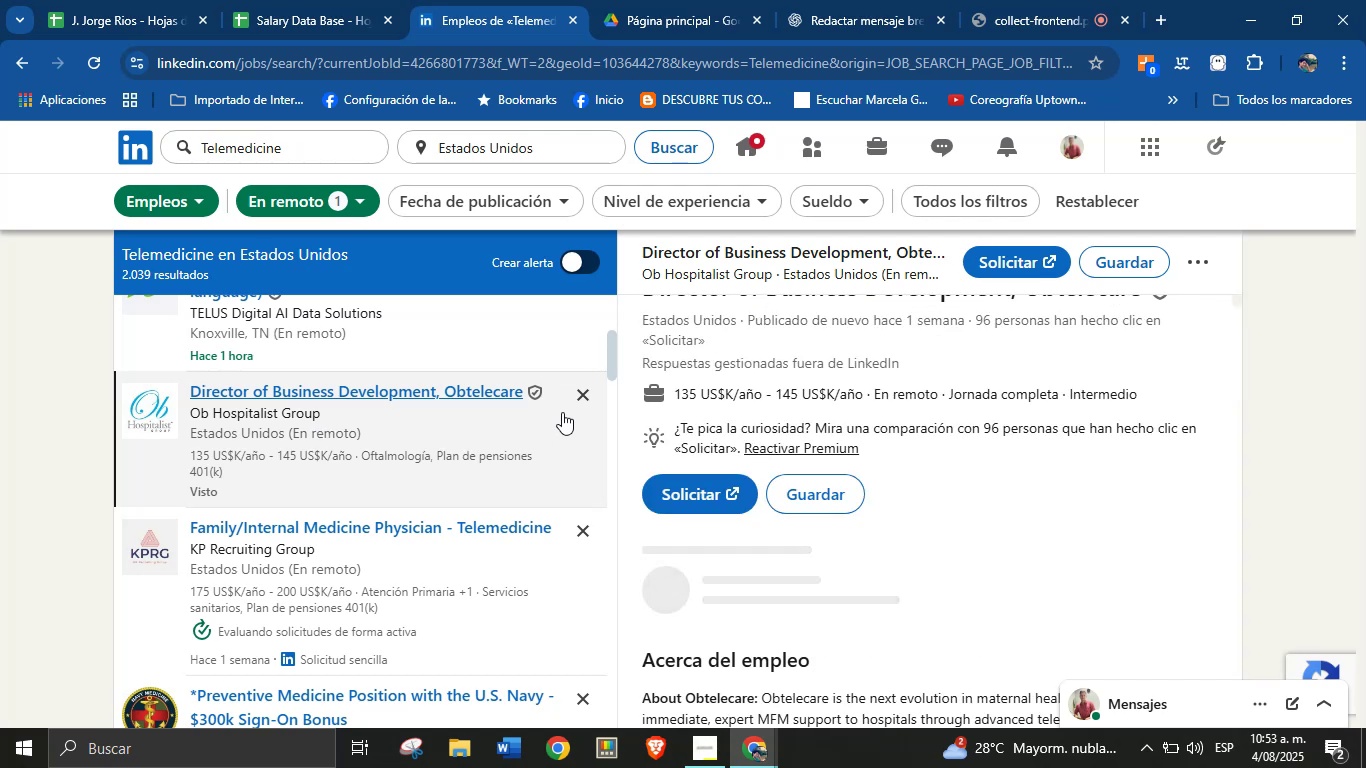 
scroll: coordinate [696, 404], scroll_direction: up, amount: 2.0
 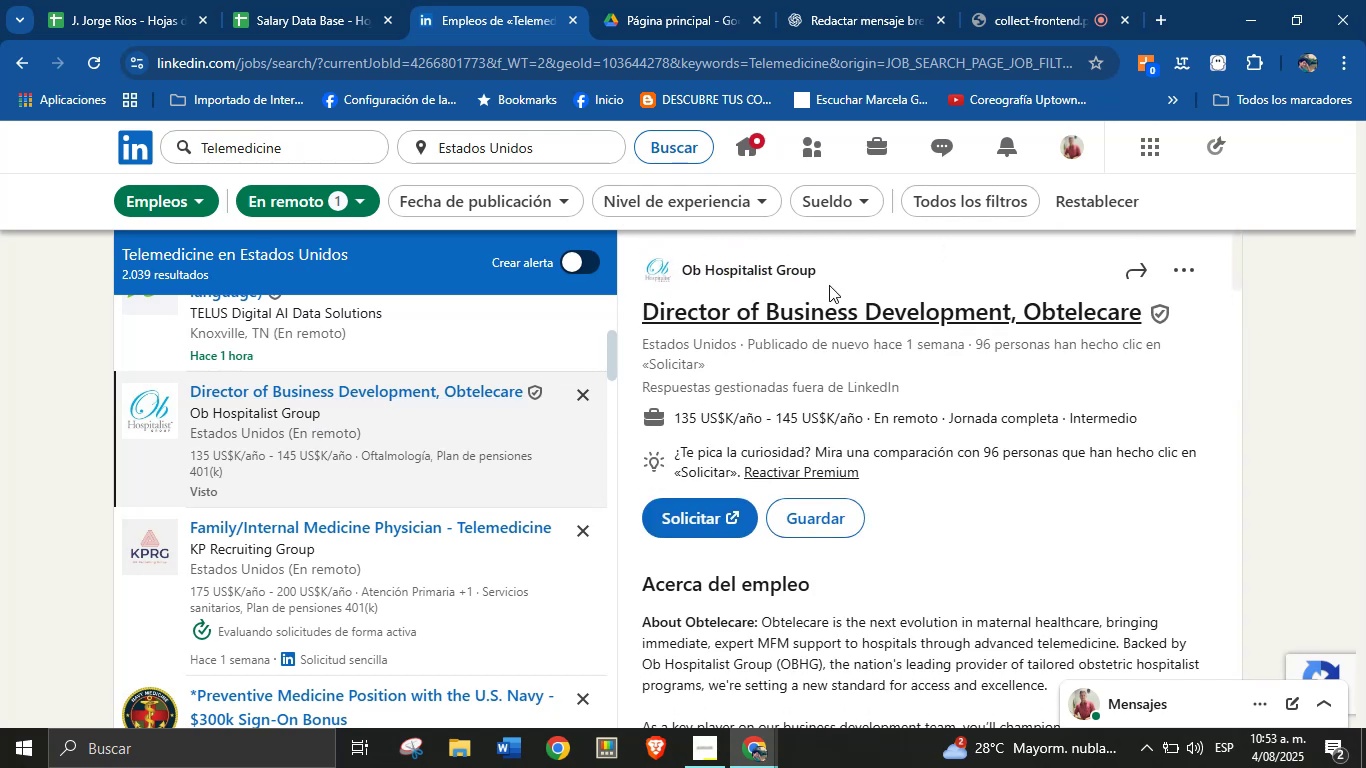 
left_click_drag(start_coordinate=[837, 268], to_coordinate=[696, 269])
 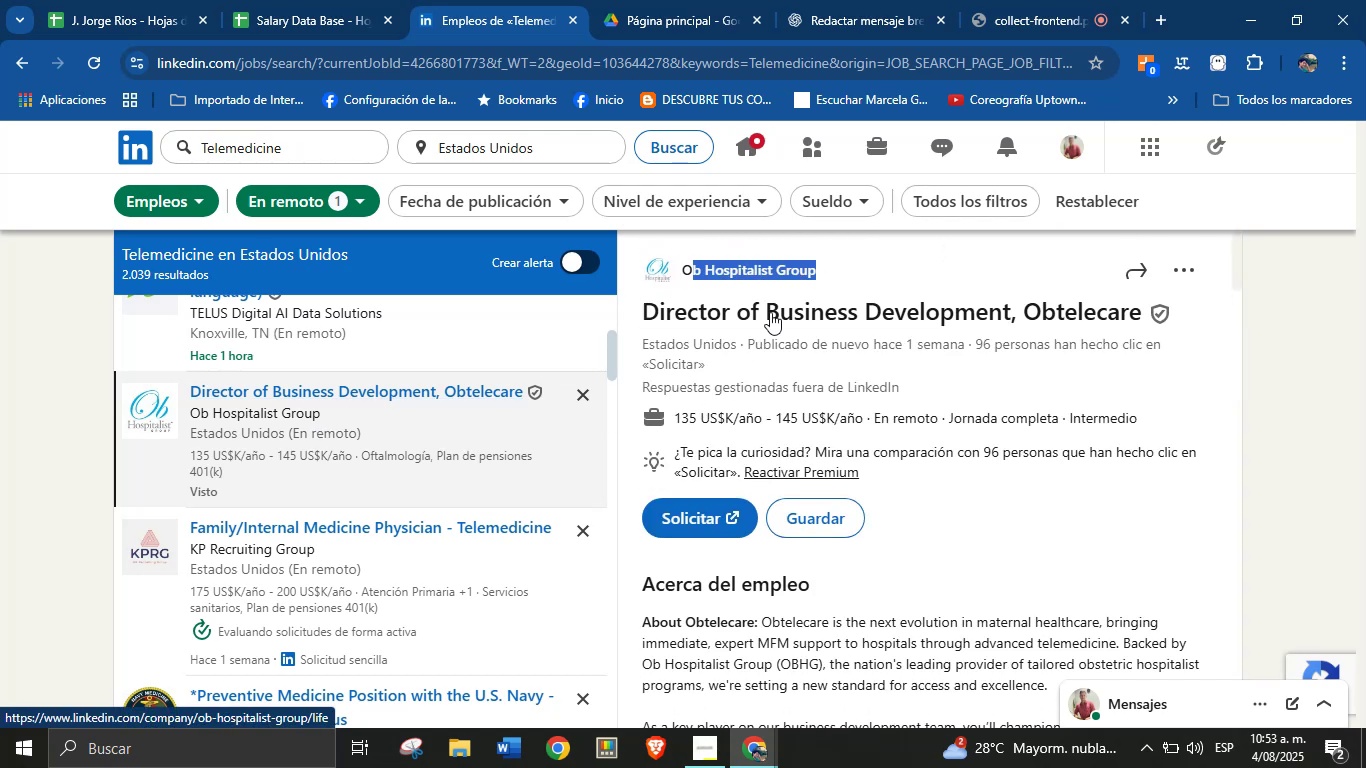 
left_click([830, 363])
 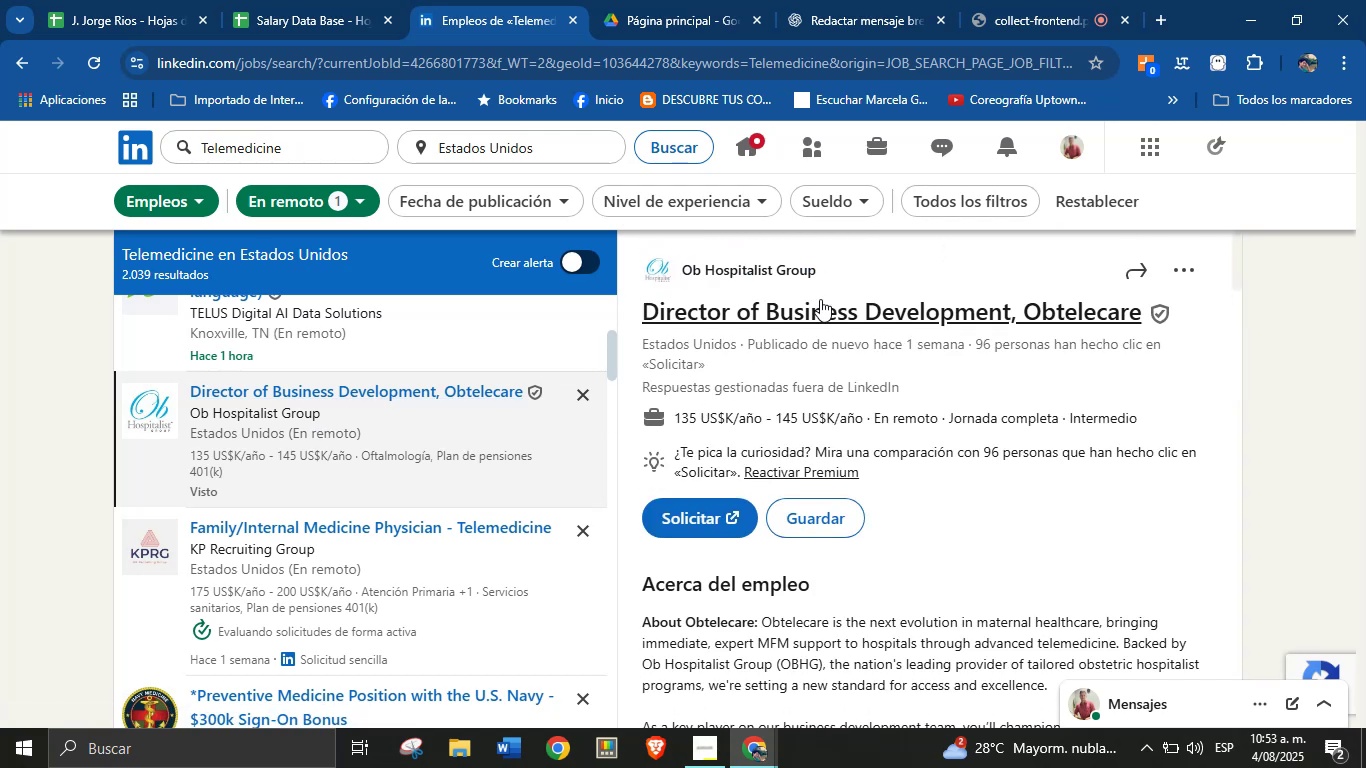 
left_click_drag(start_coordinate=[833, 275], to_coordinate=[684, 277])
 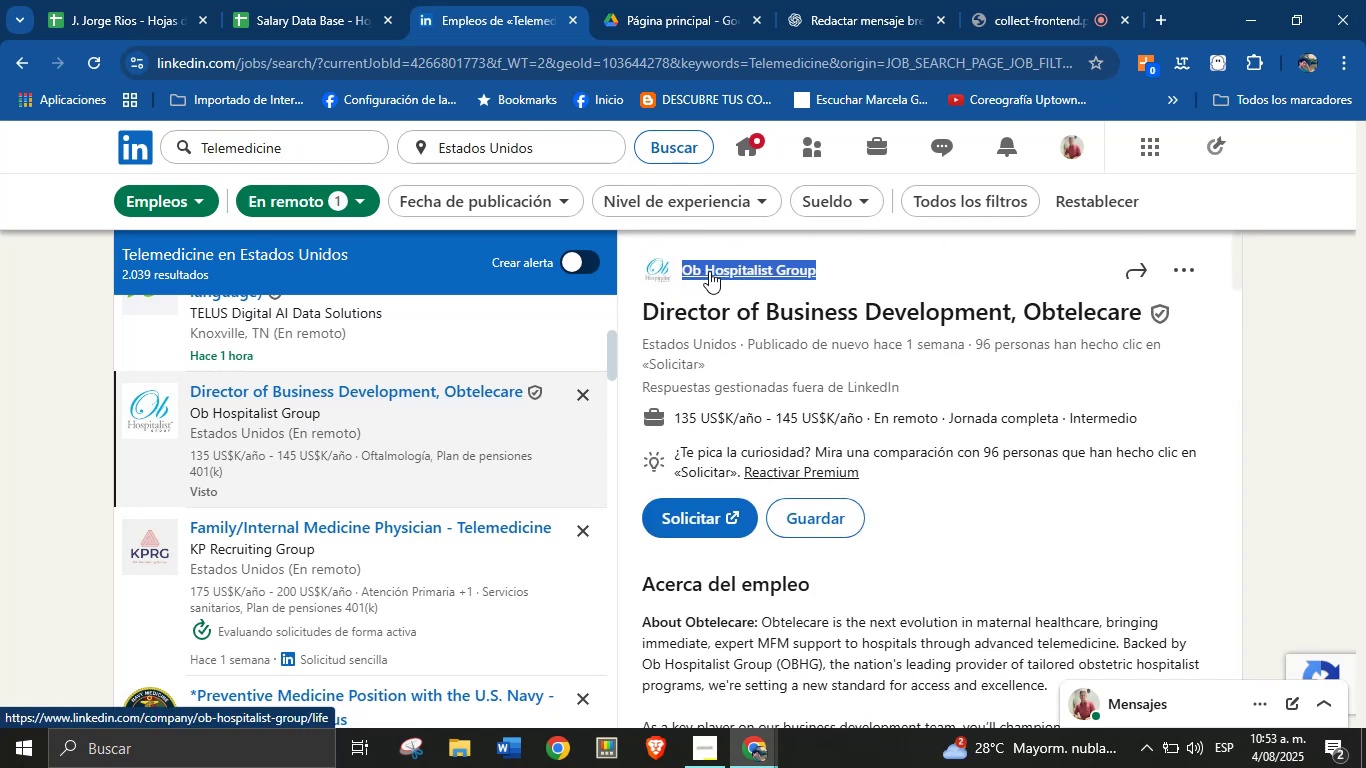 
key(Alt+Control+ControlLeft)
 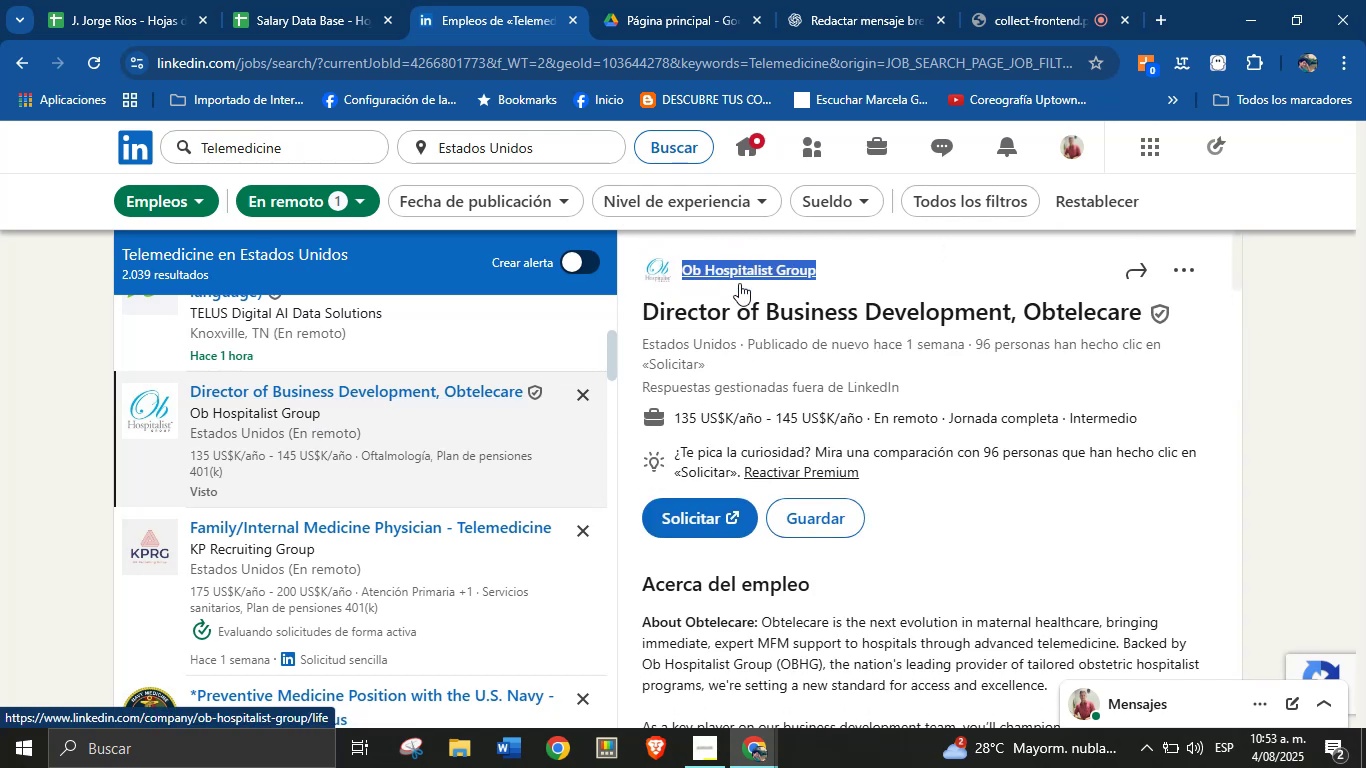 
key(Alt+AltLeft)
 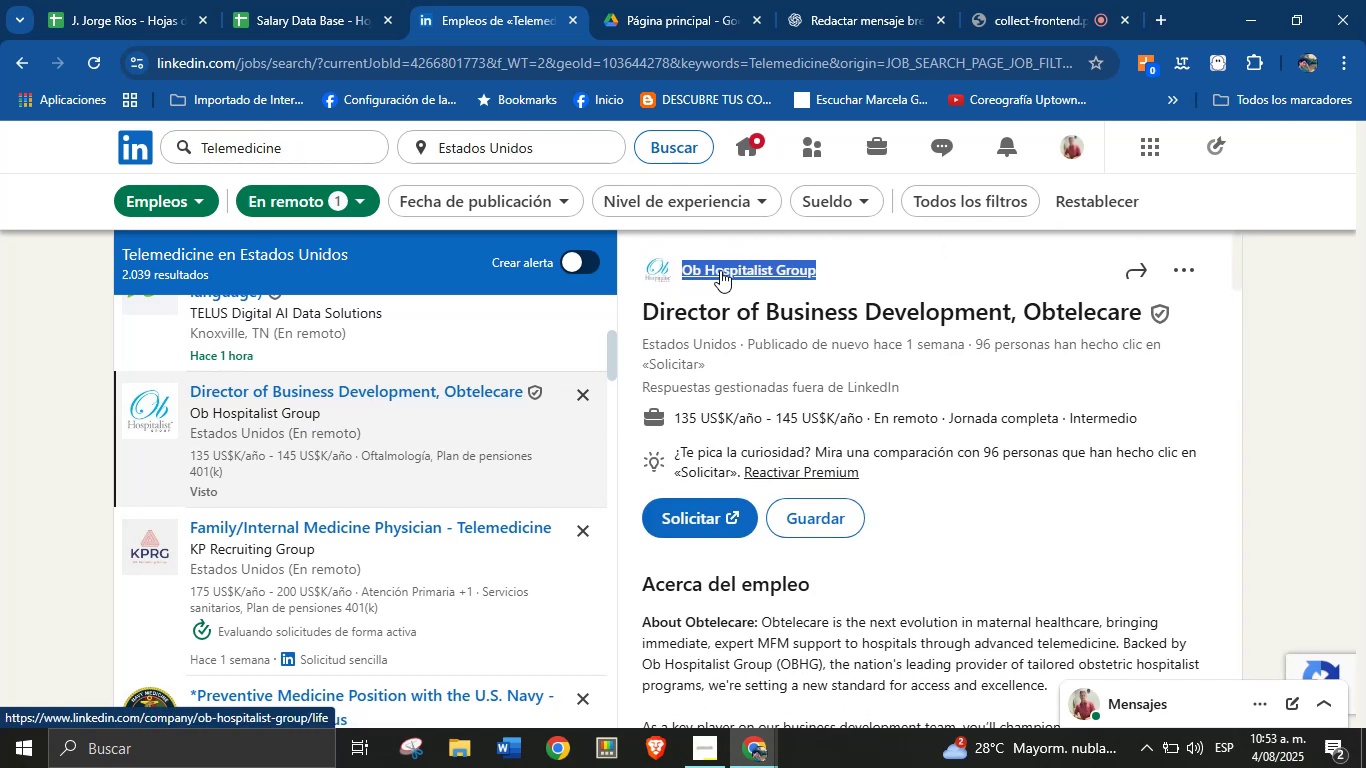 
key(Alt+Control+C)
 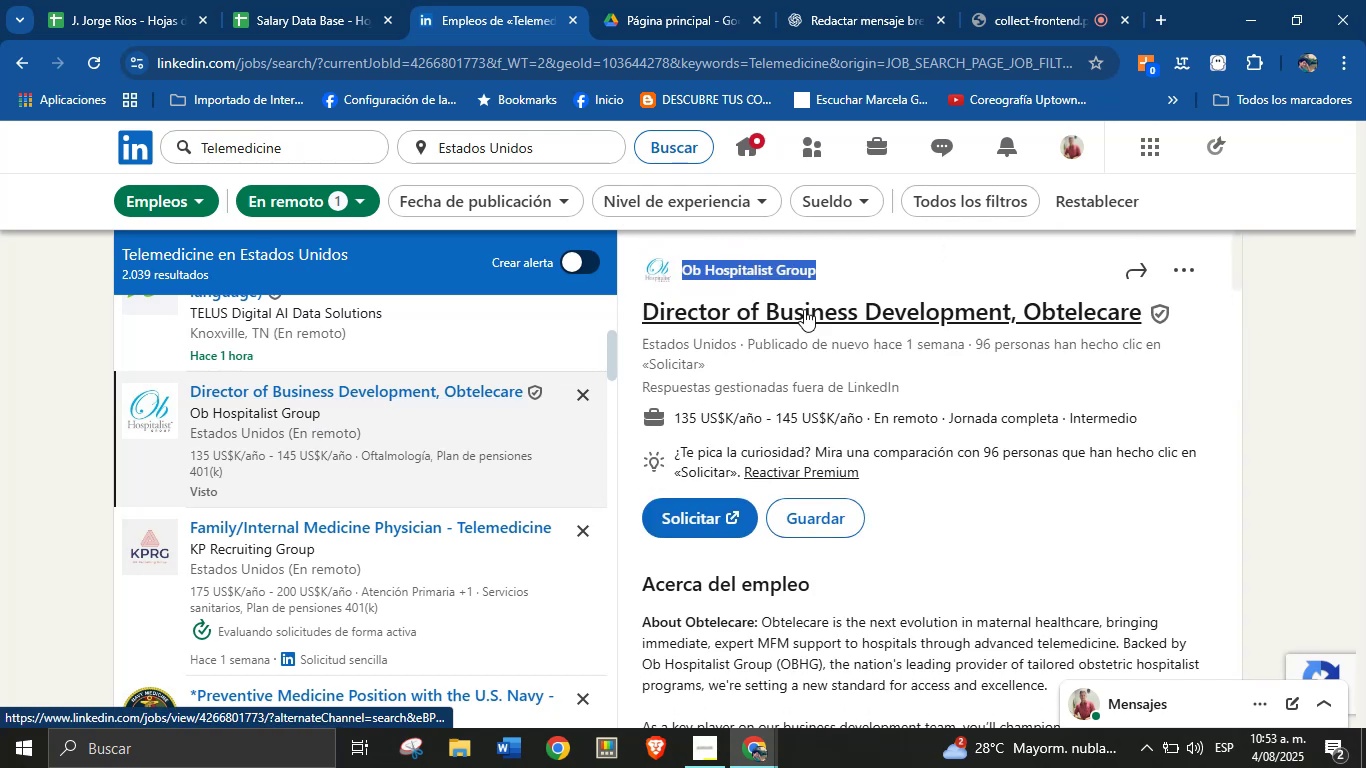 
left_click([869, 366])
 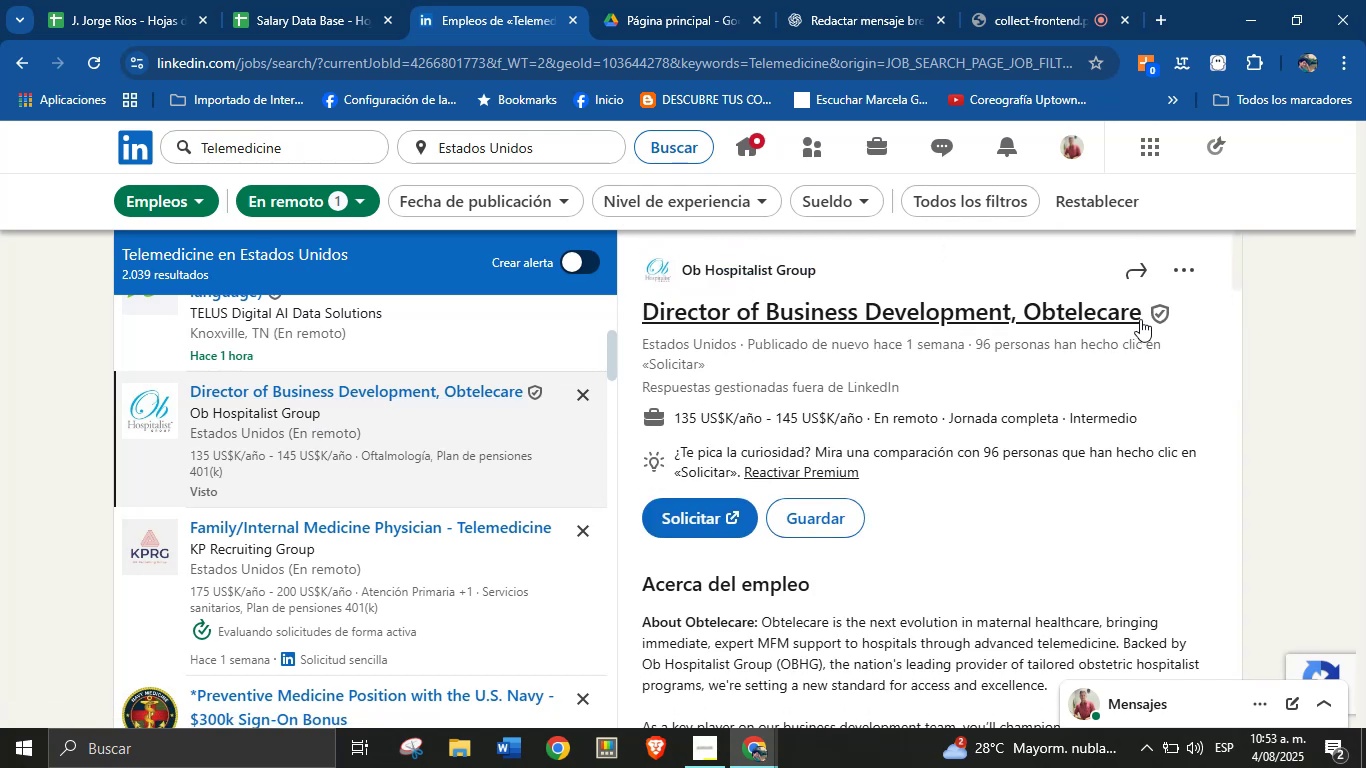 
left_click_drag(start_coordinate=[1147, 315], to_coordinate=[646, 319])
 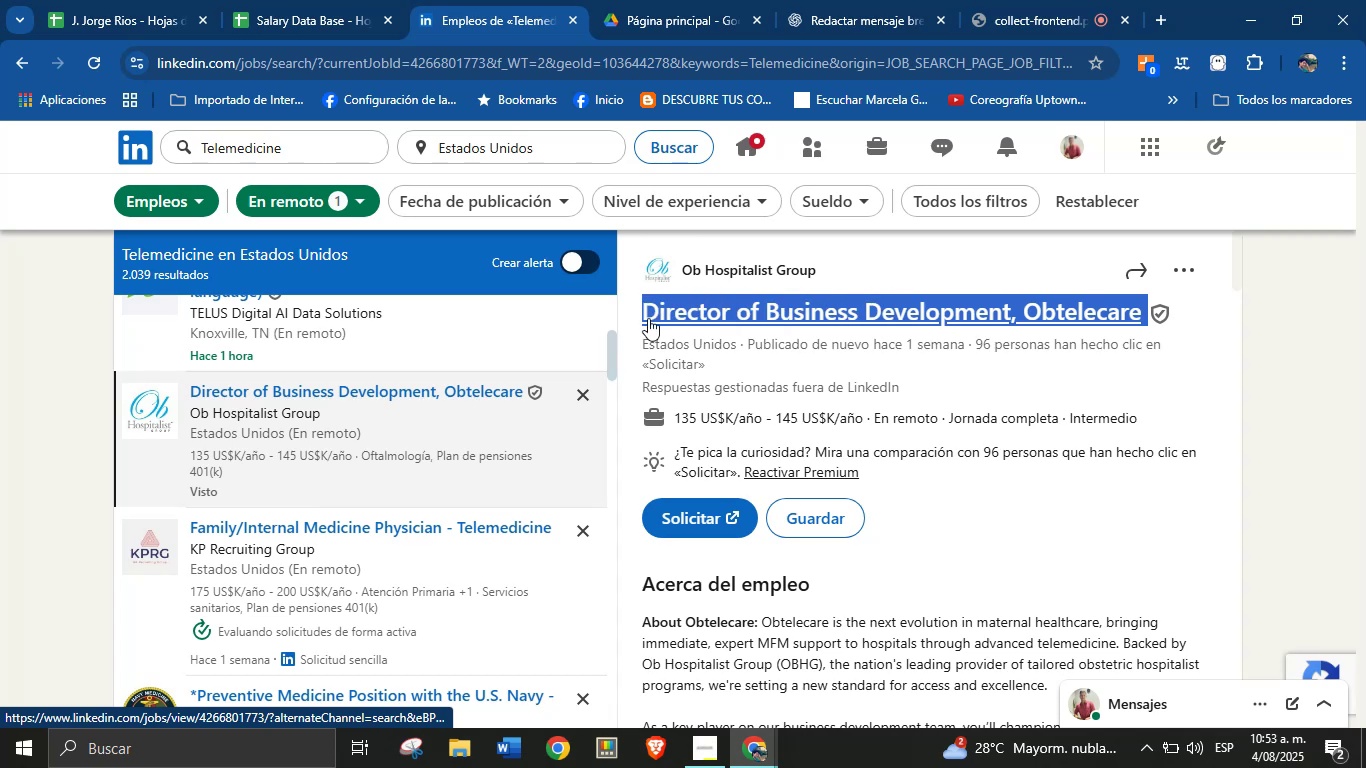 
key(Alt+Control+ControlLeft)
 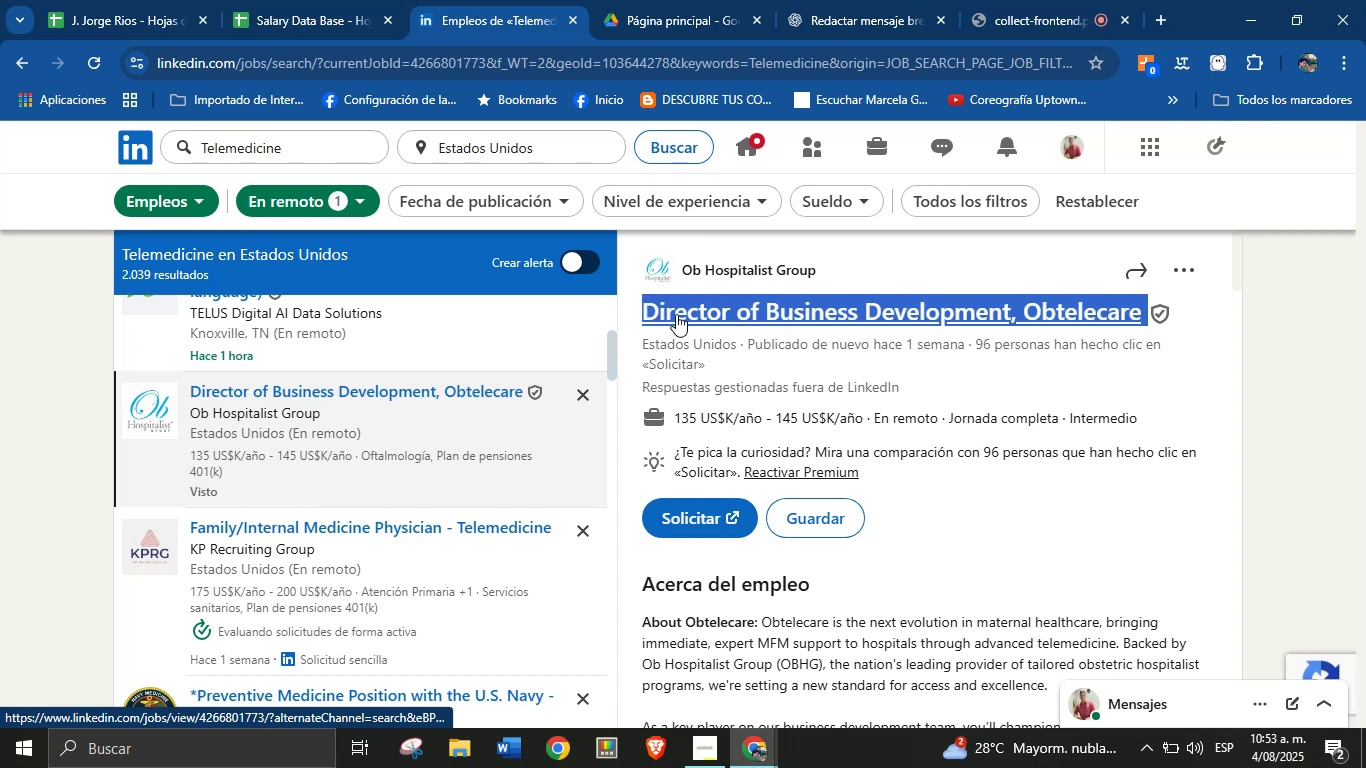 
key(Alt+AltLeft)
 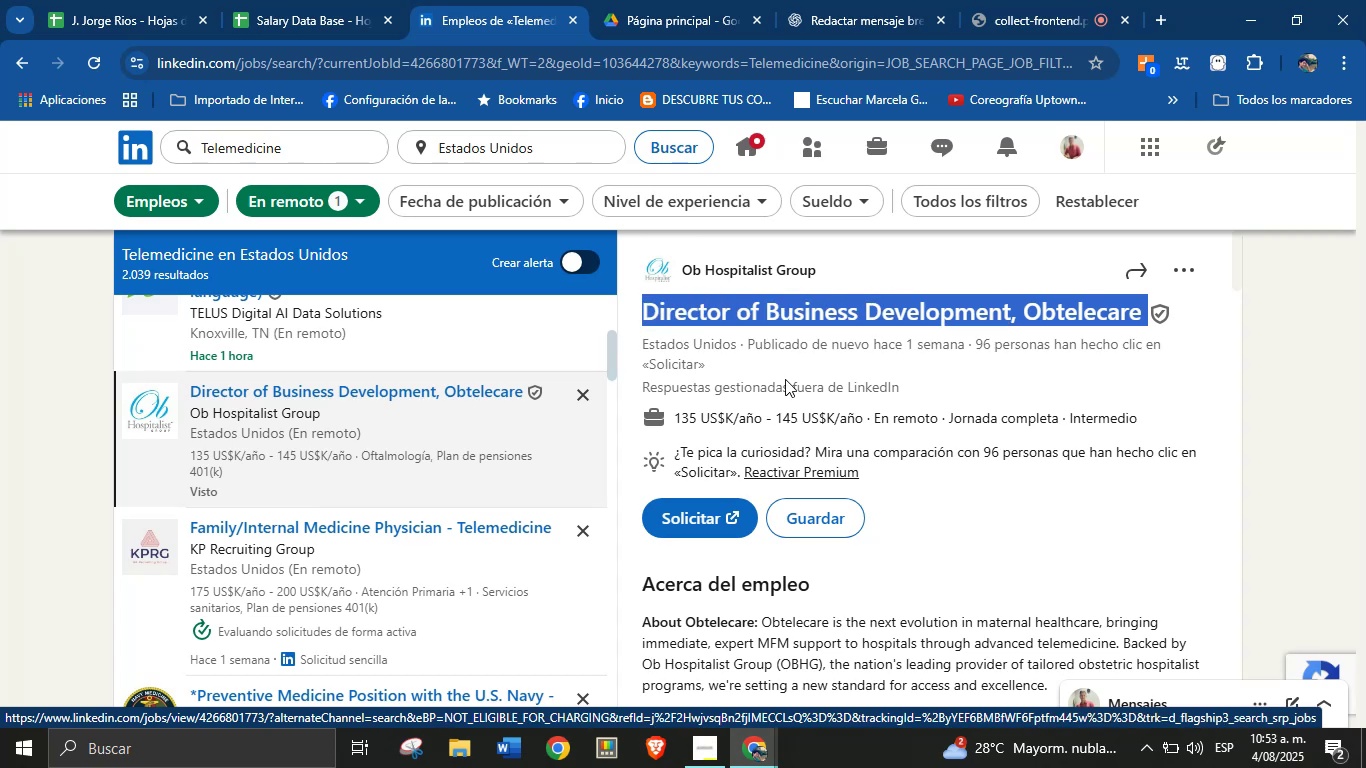 
key(Alt+Control+C)
 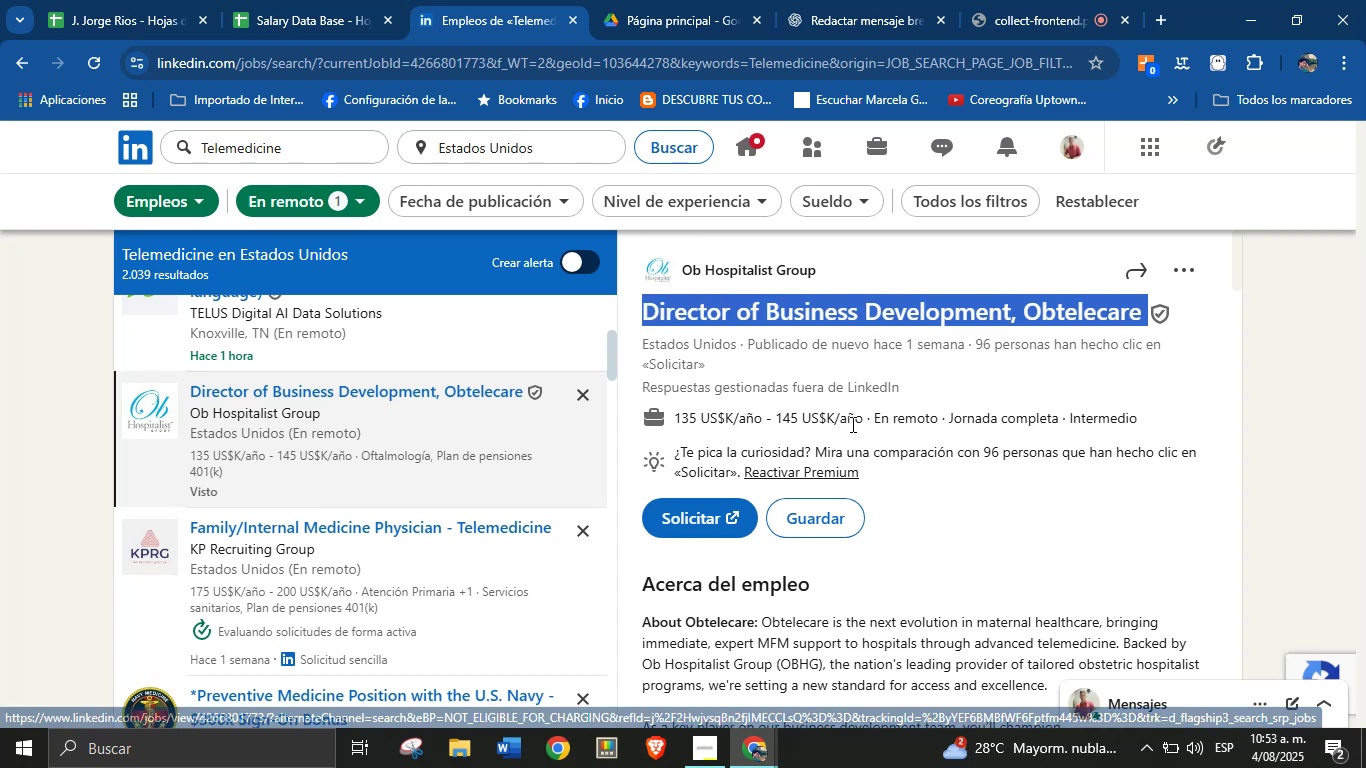 
left_click_drag(start_coordinate=[864, 417], to_coordinate=[675, 420])
 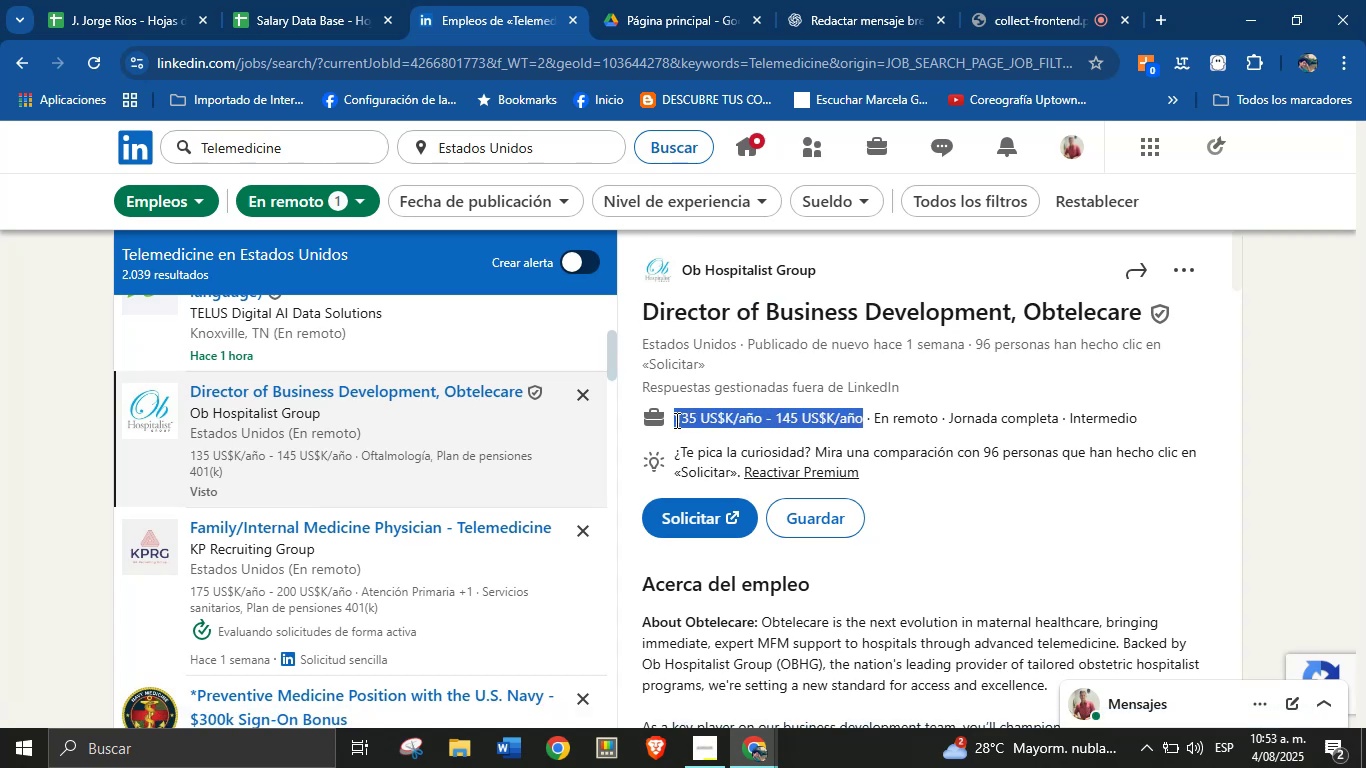 
key(Alt+Control+ControlLeft)
 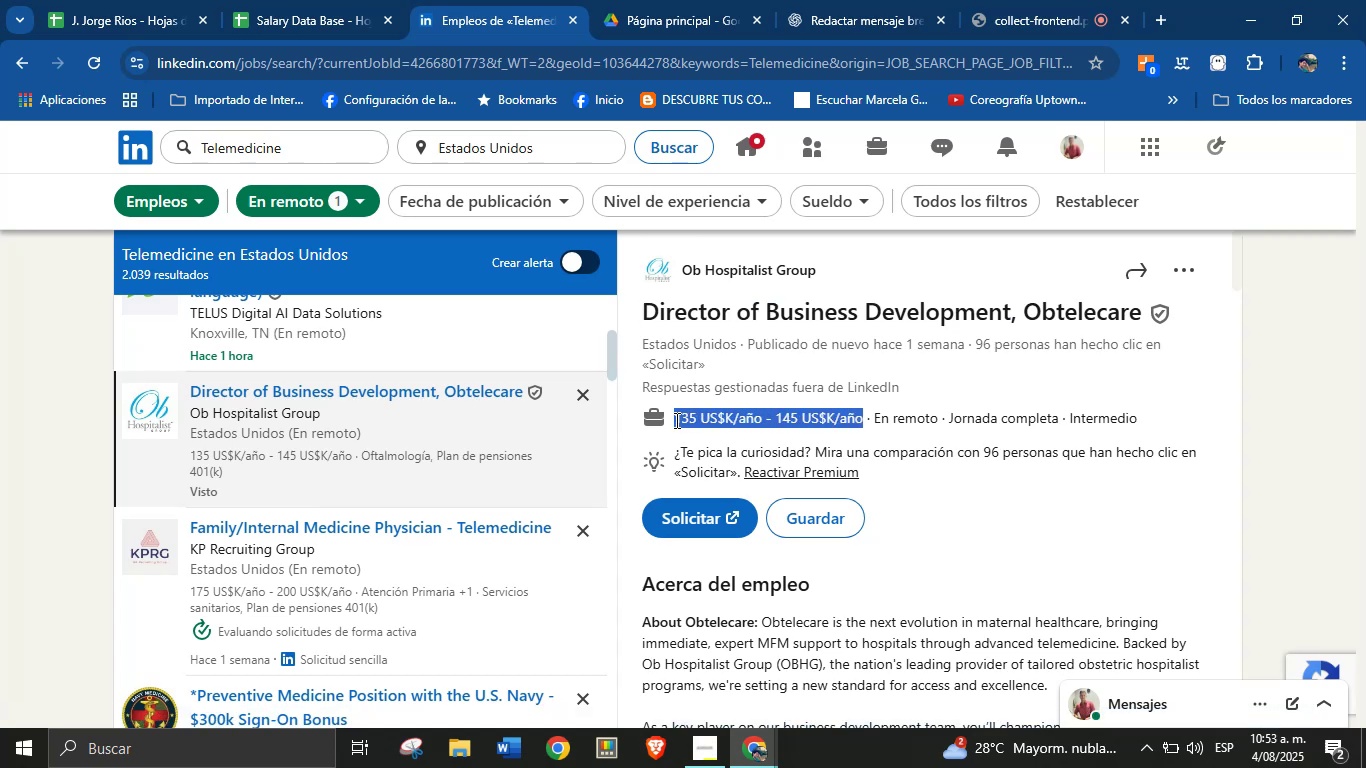 
key(Alt+AltLeft)
 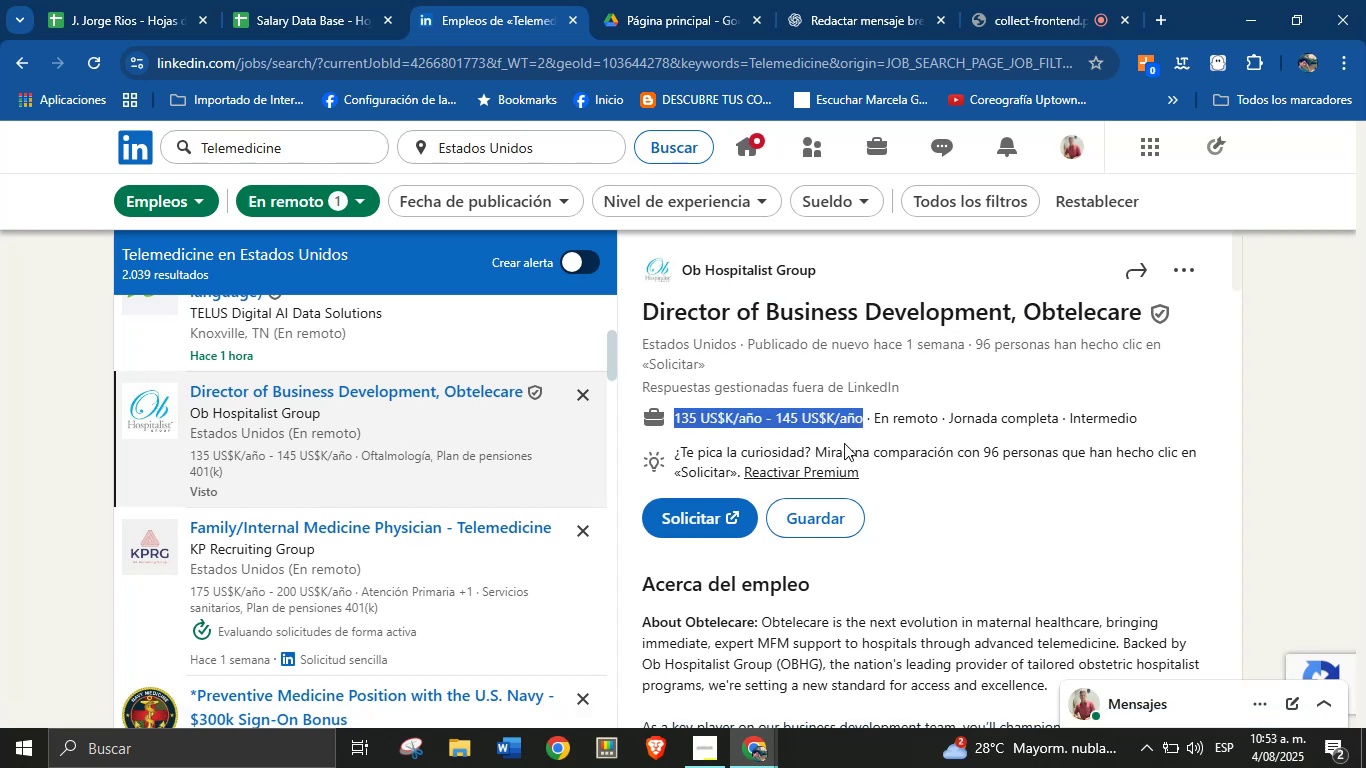 
key(Alt+Control+C)
 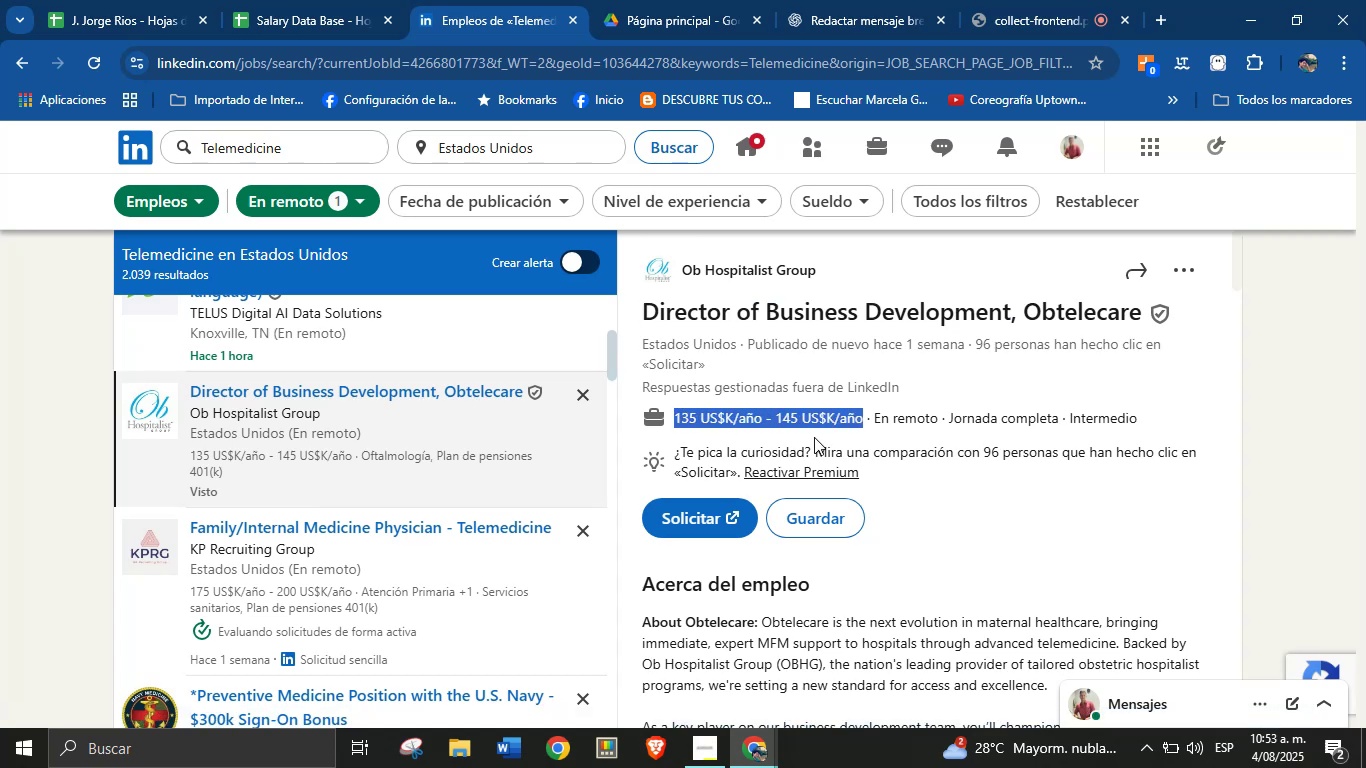 
scroll: coordinate [965, 561], scroll_direction: down, amount: 2.0
 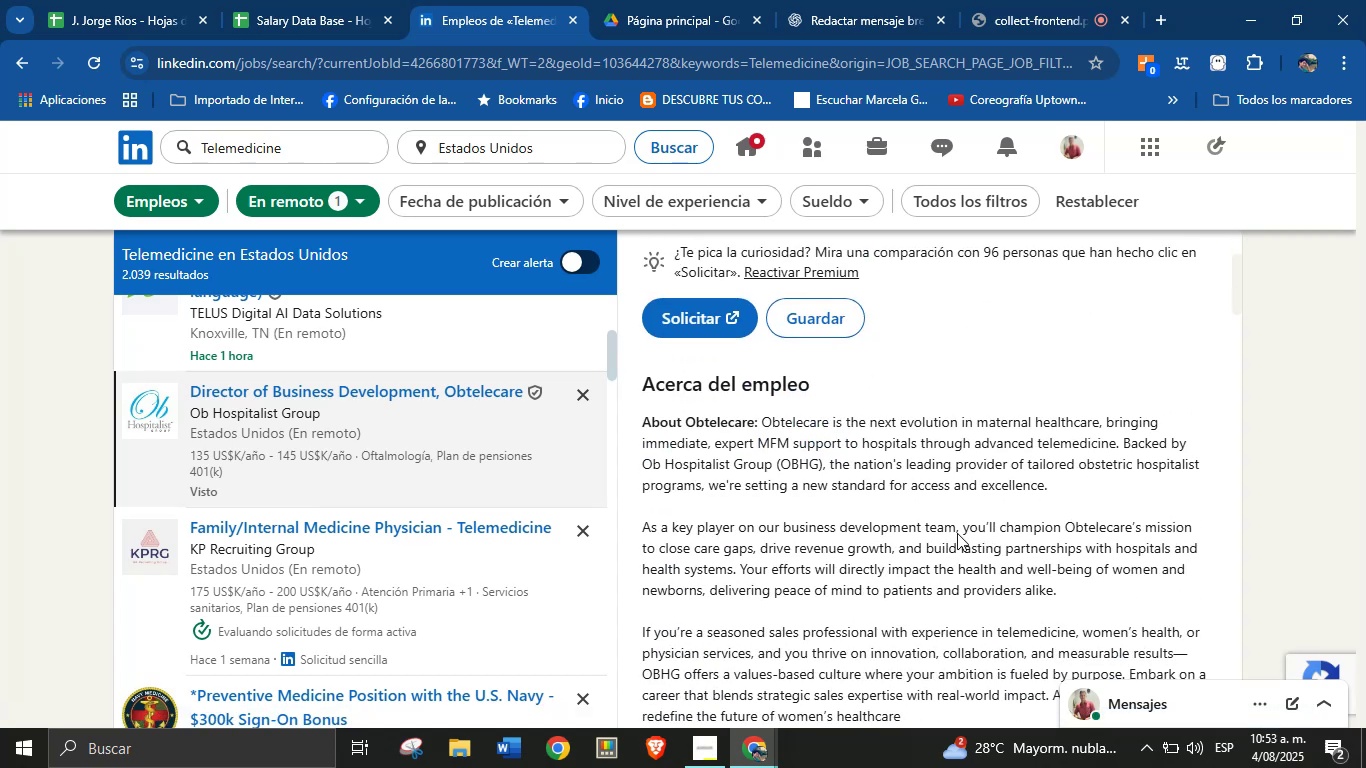 
left_click([957, 481])
 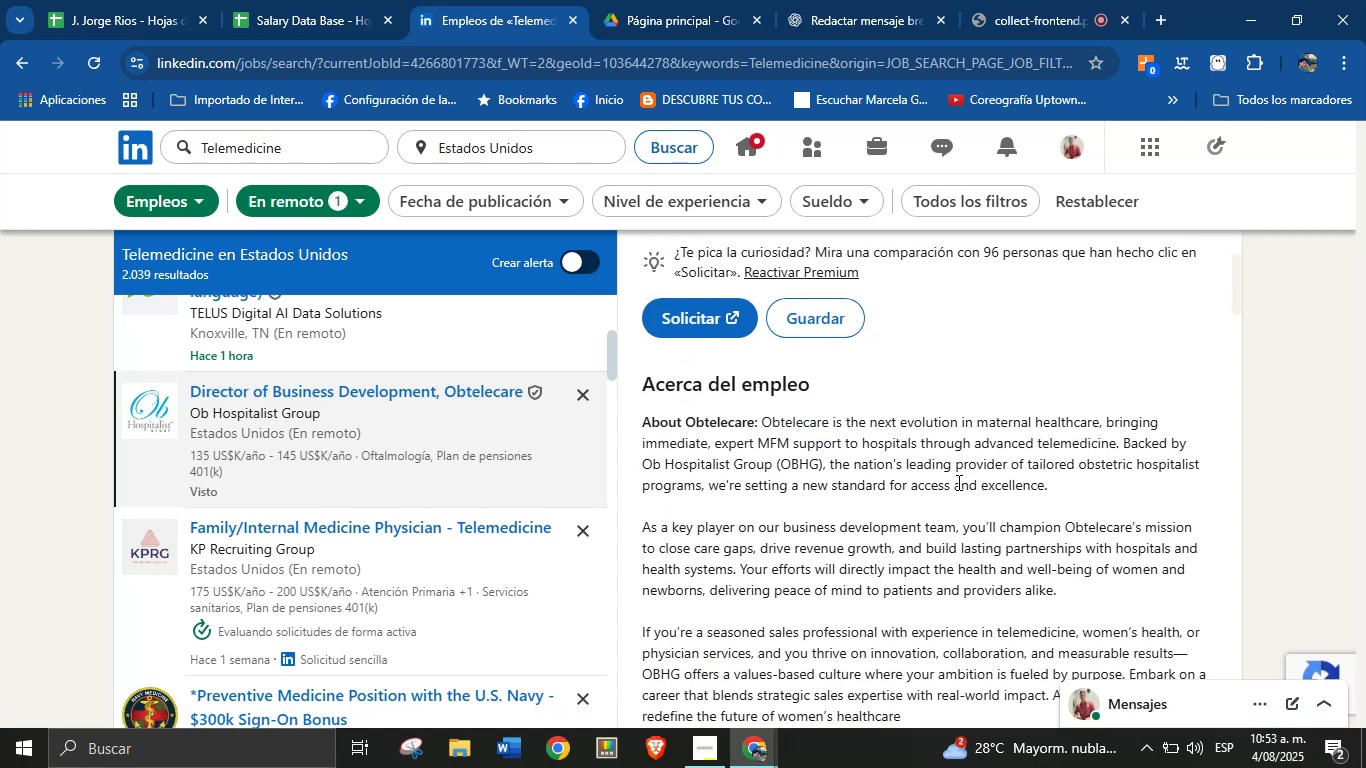 
scroll: coordinate [797, 468], scroll_direction: down, amount: 34.0
 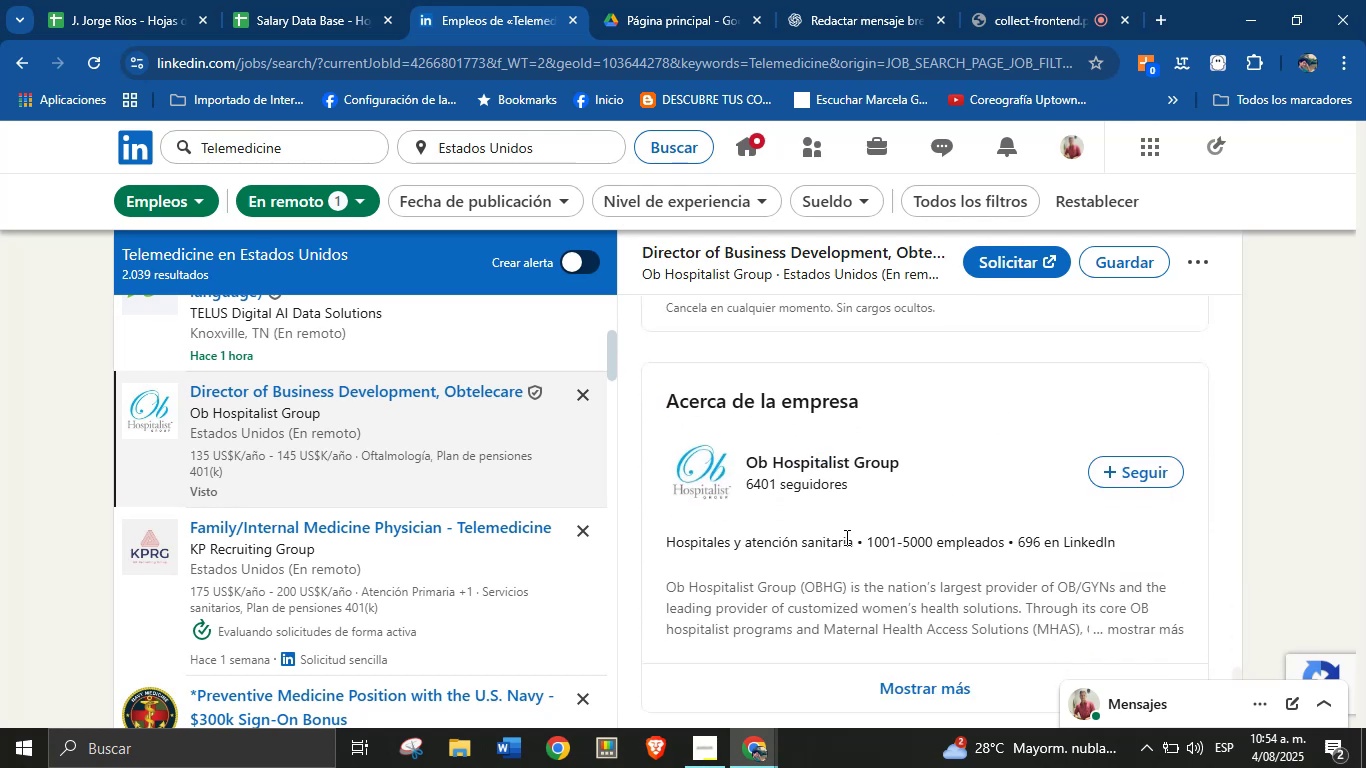 
left_click_drag(start_coordinate=[854, 539], to_coordinate=[668, 540])
 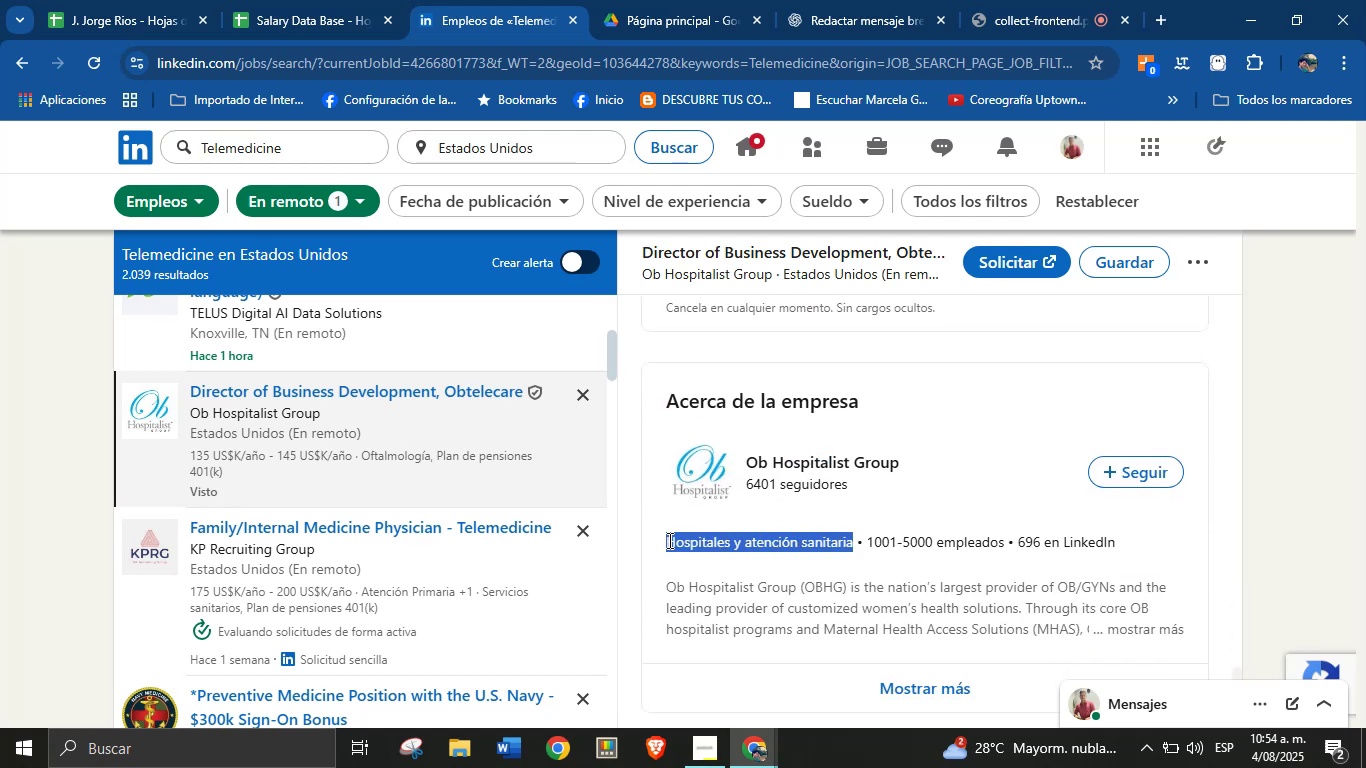 
key(Alt+AltLeft)
 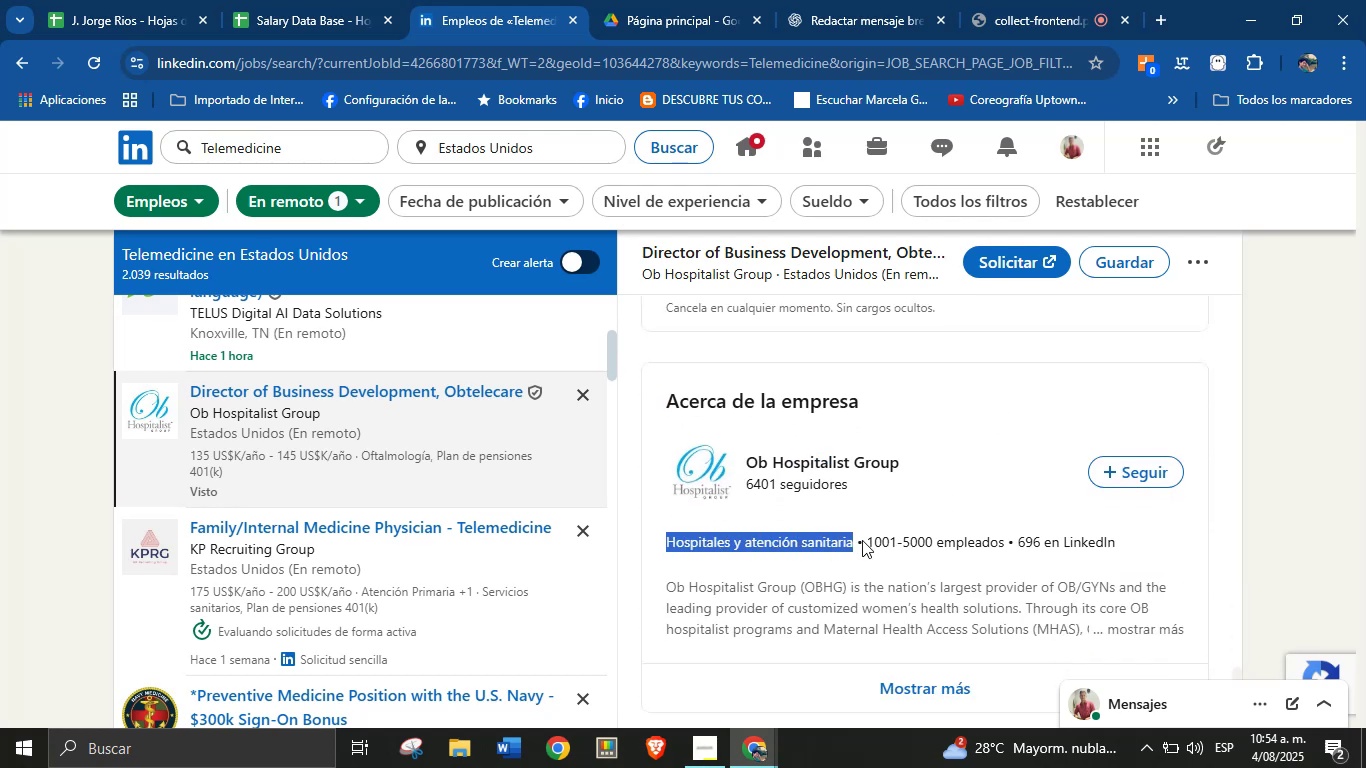 
key(Alt+Control+ControlLeft)
 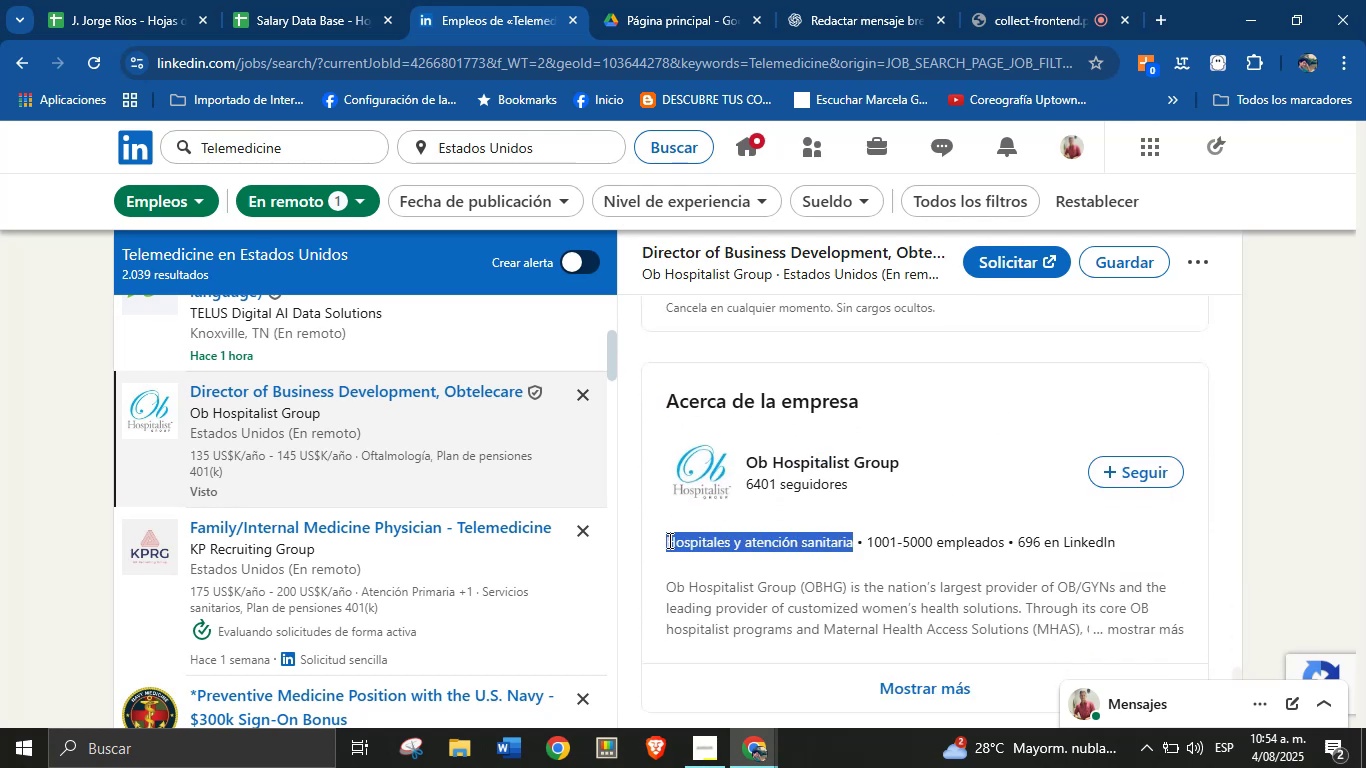 
key(Alt+Control+C)
 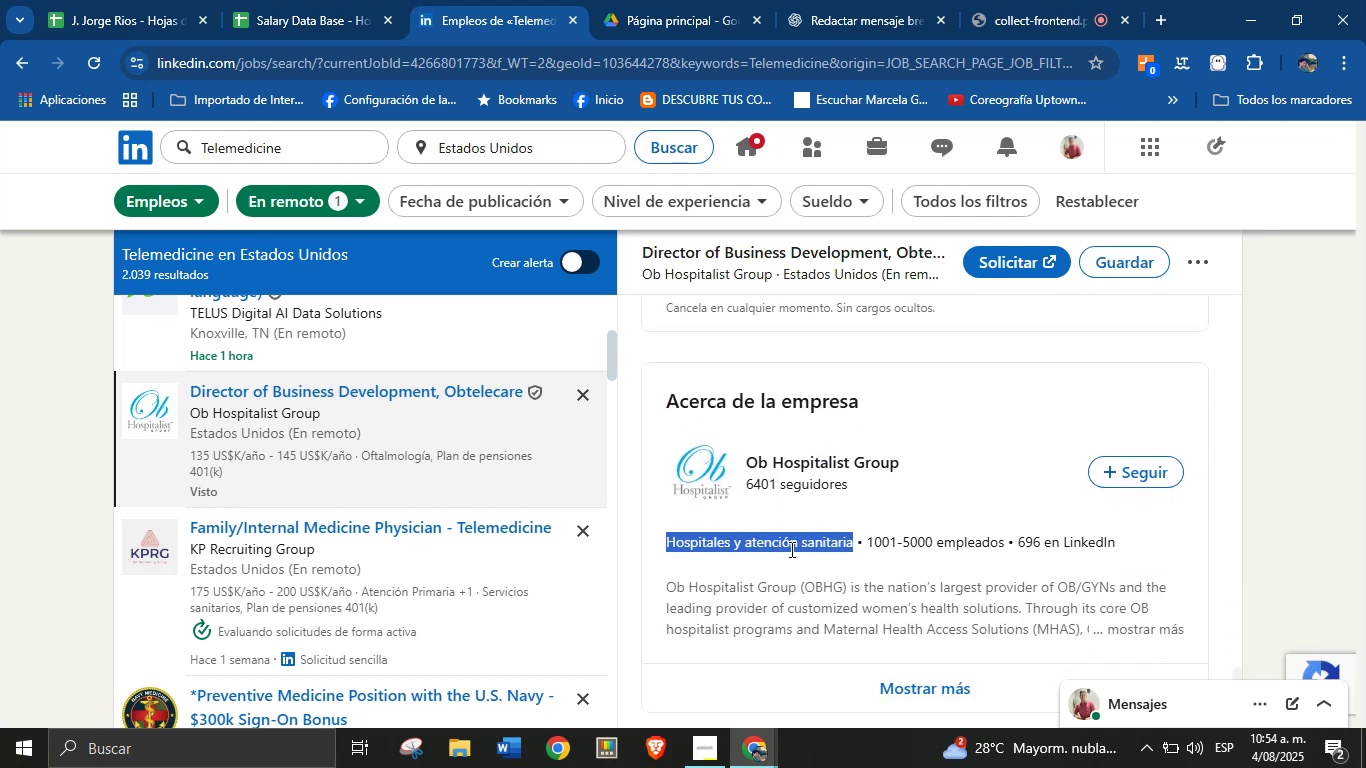 
scroll: coordinate [865, 540], scroll_direction: down, amount: 2.0
 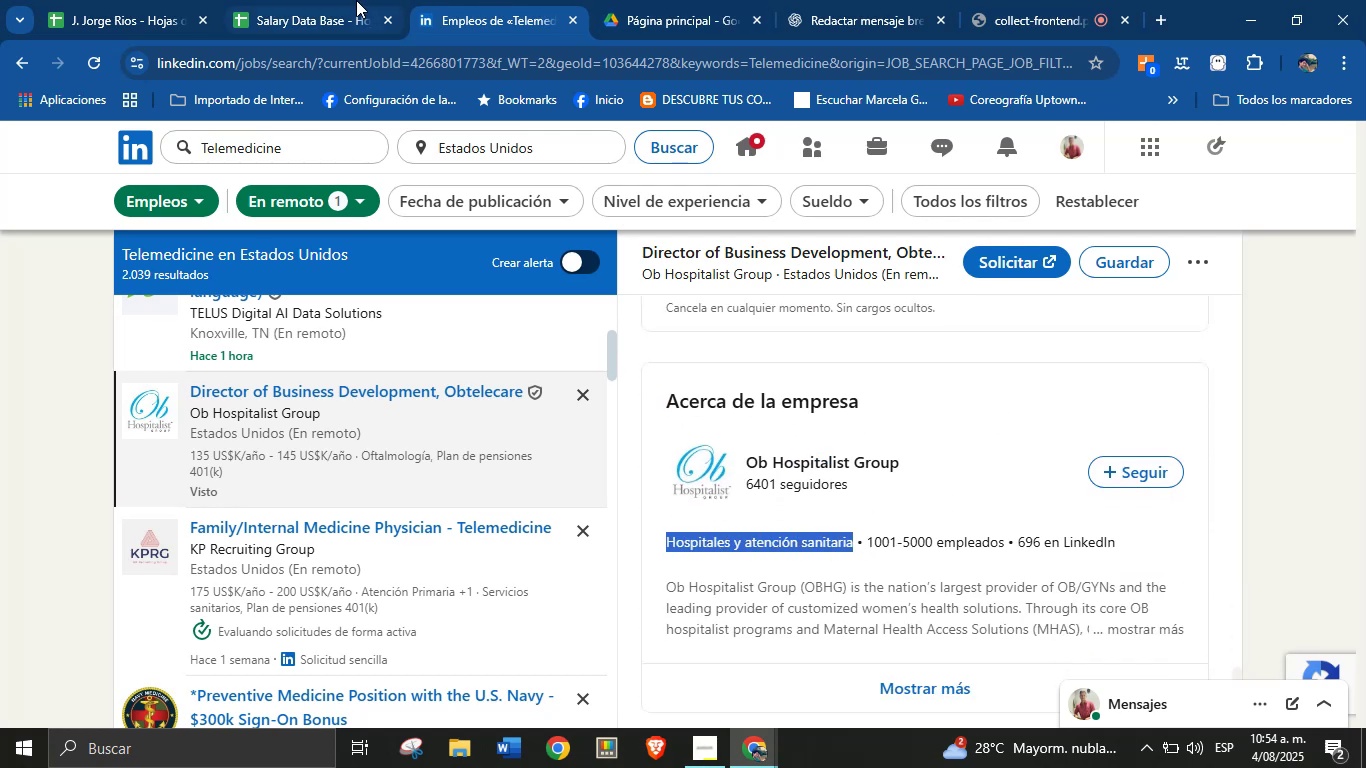 
key(Meta+MetaLeft)
 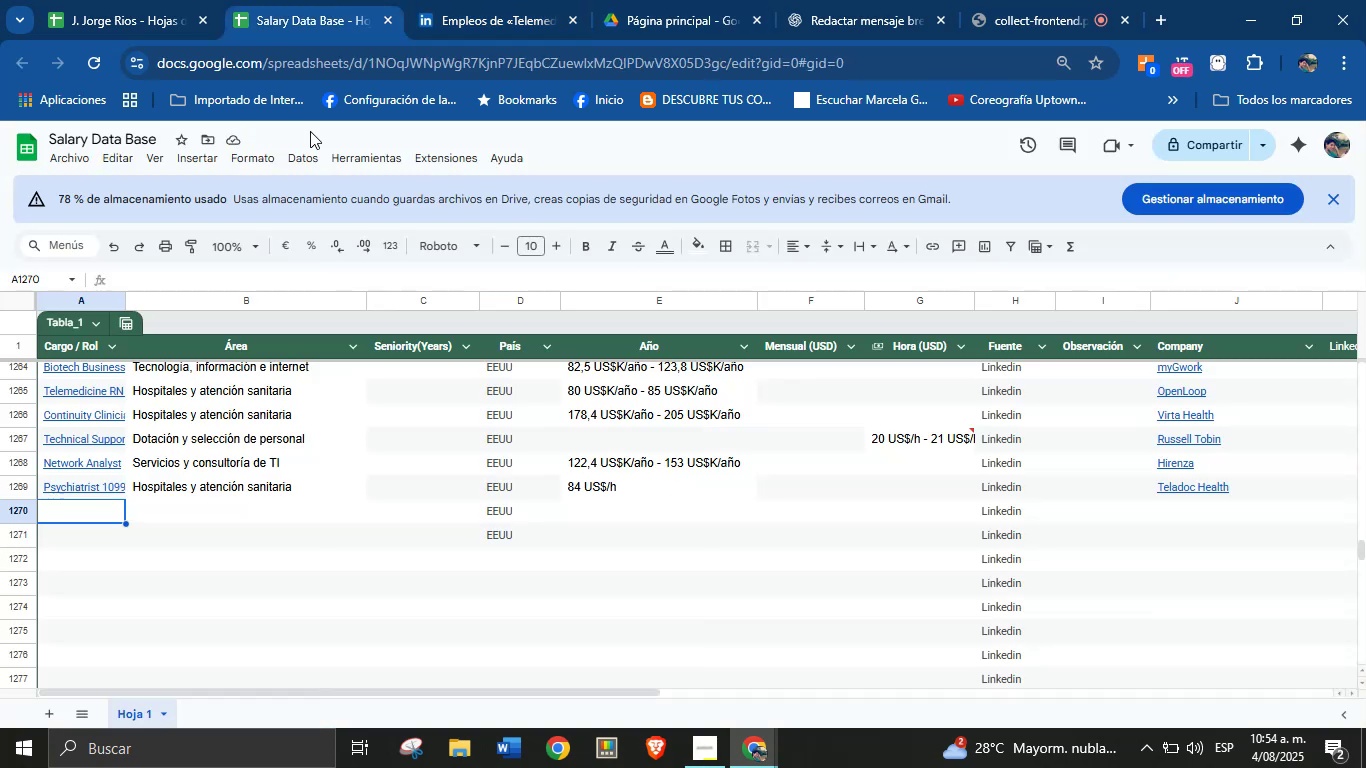 
key(Meta+MetaLeft)
 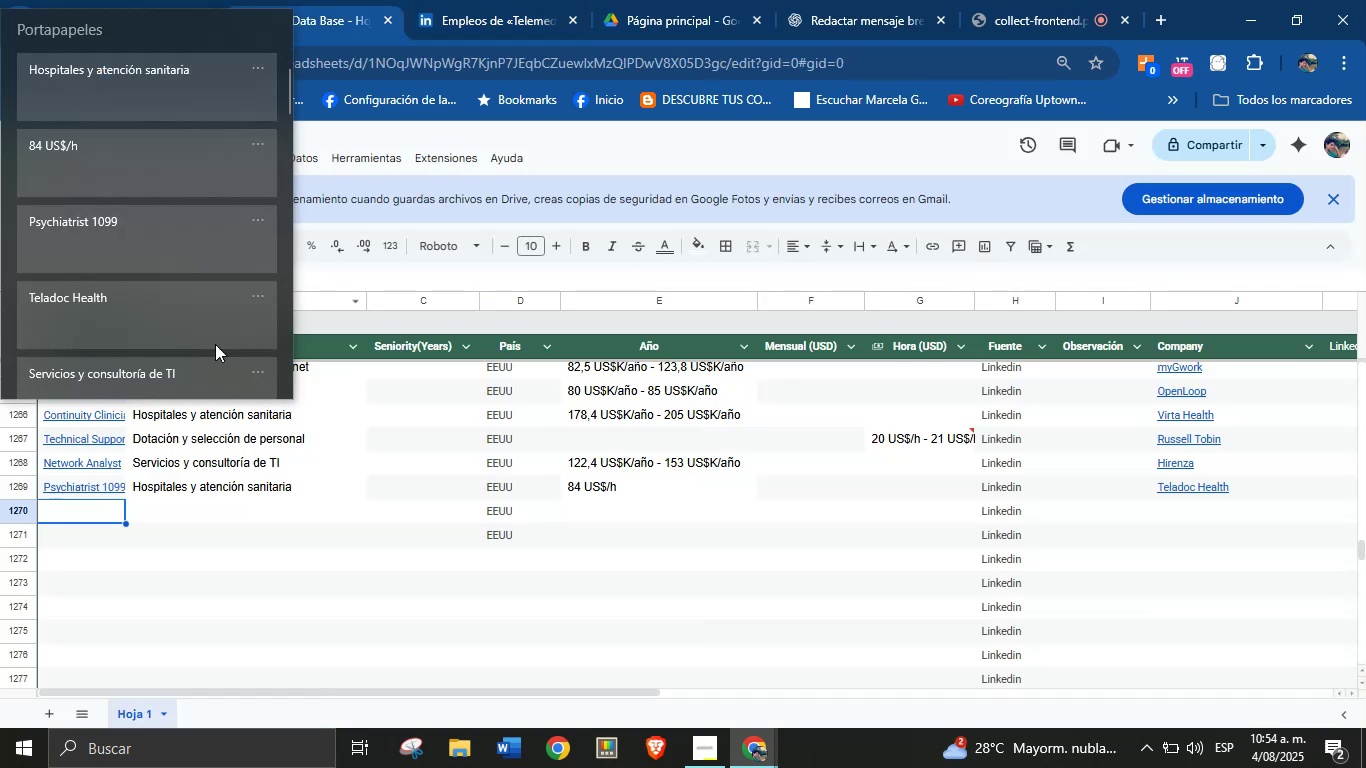 
key(Meta+V)
 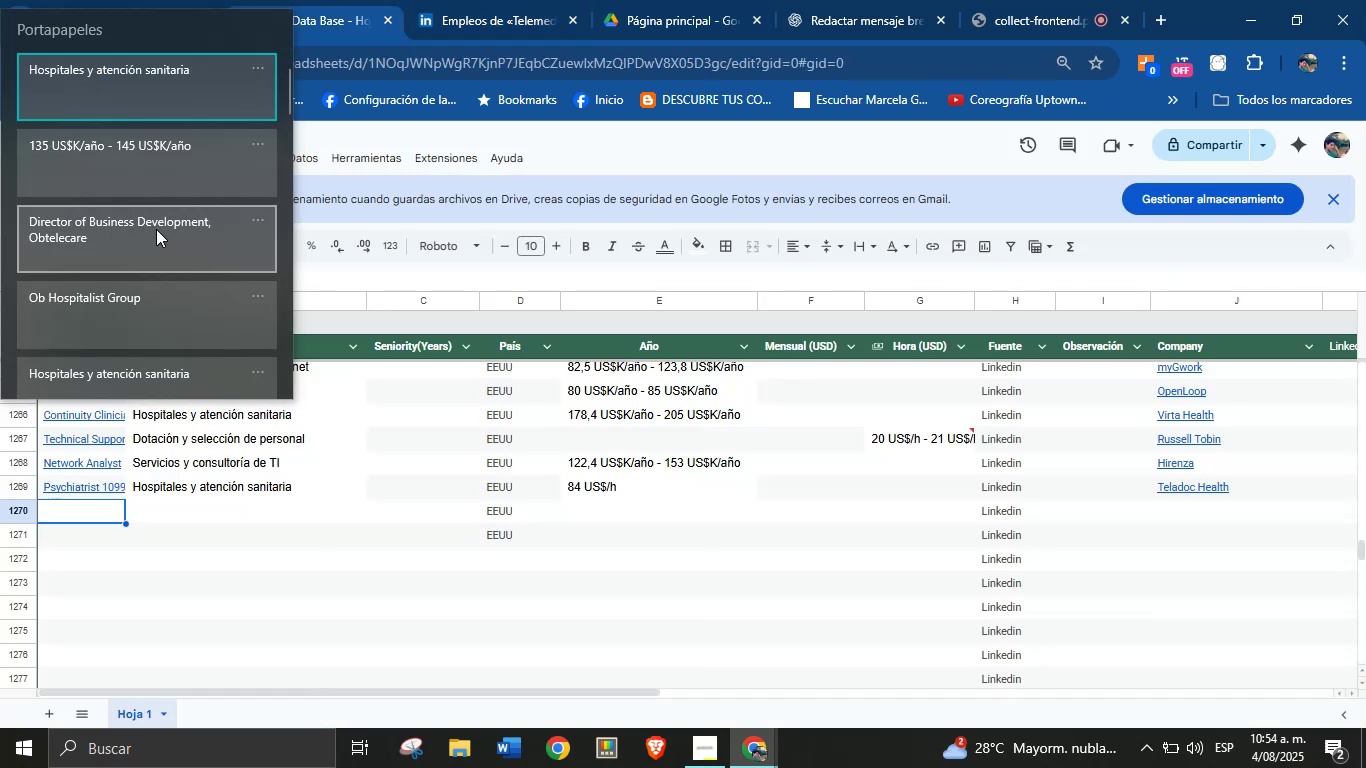 
left_click([137, 259])
 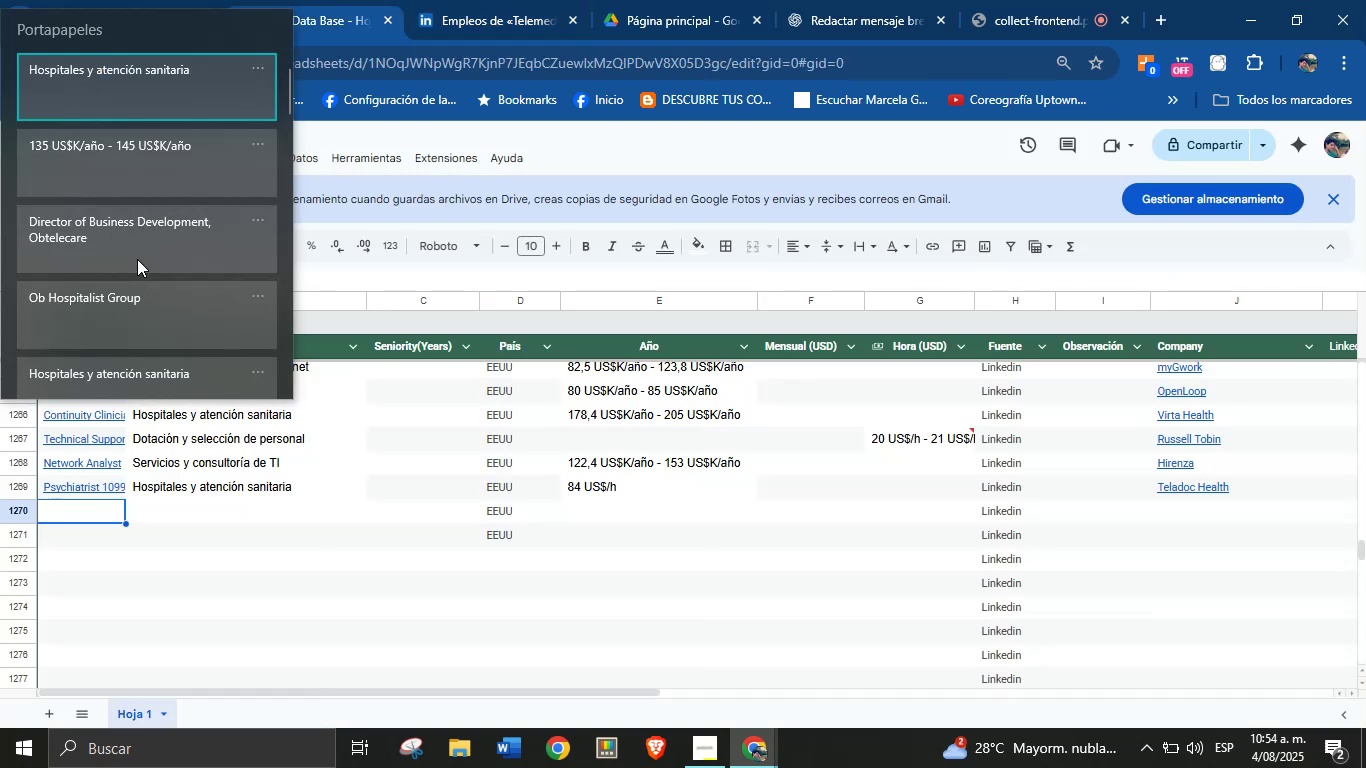 
key(Control+ControlLeft)
 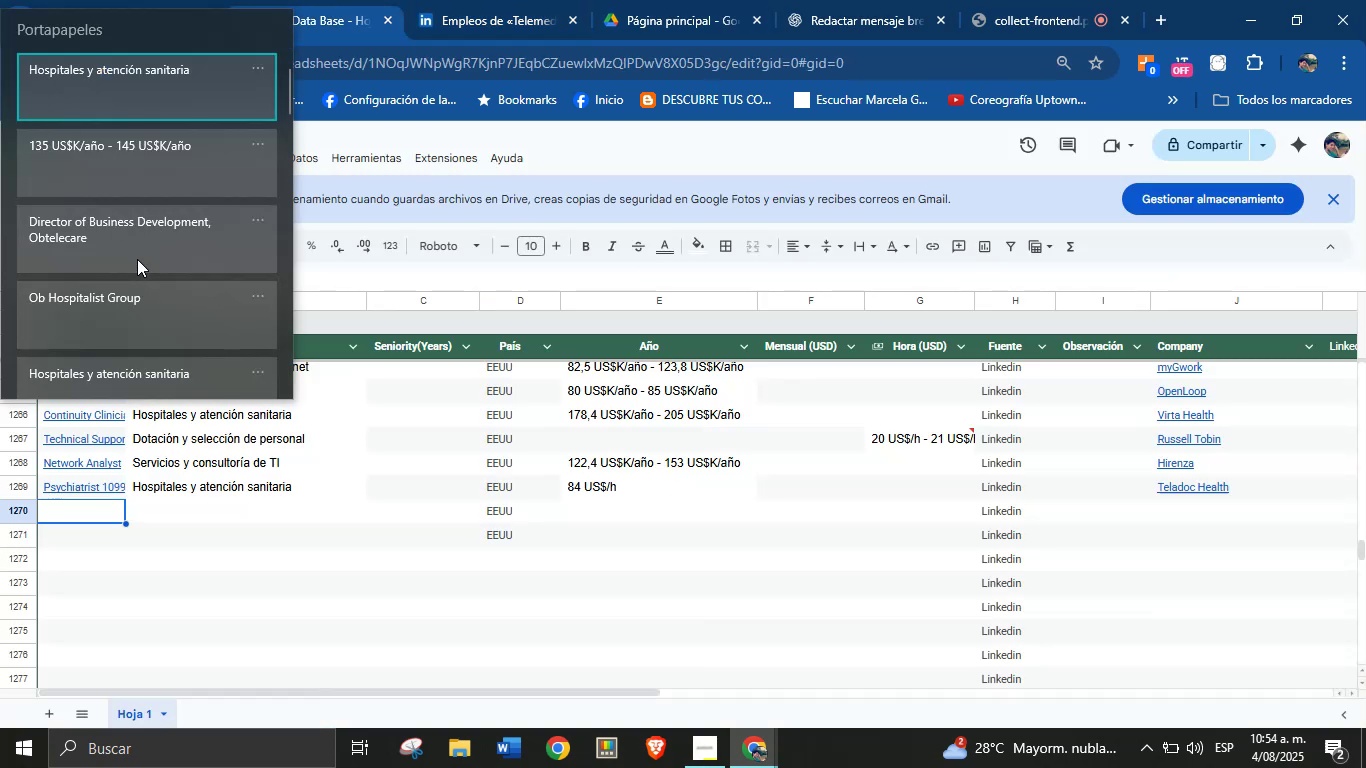 
key(Control+V)
 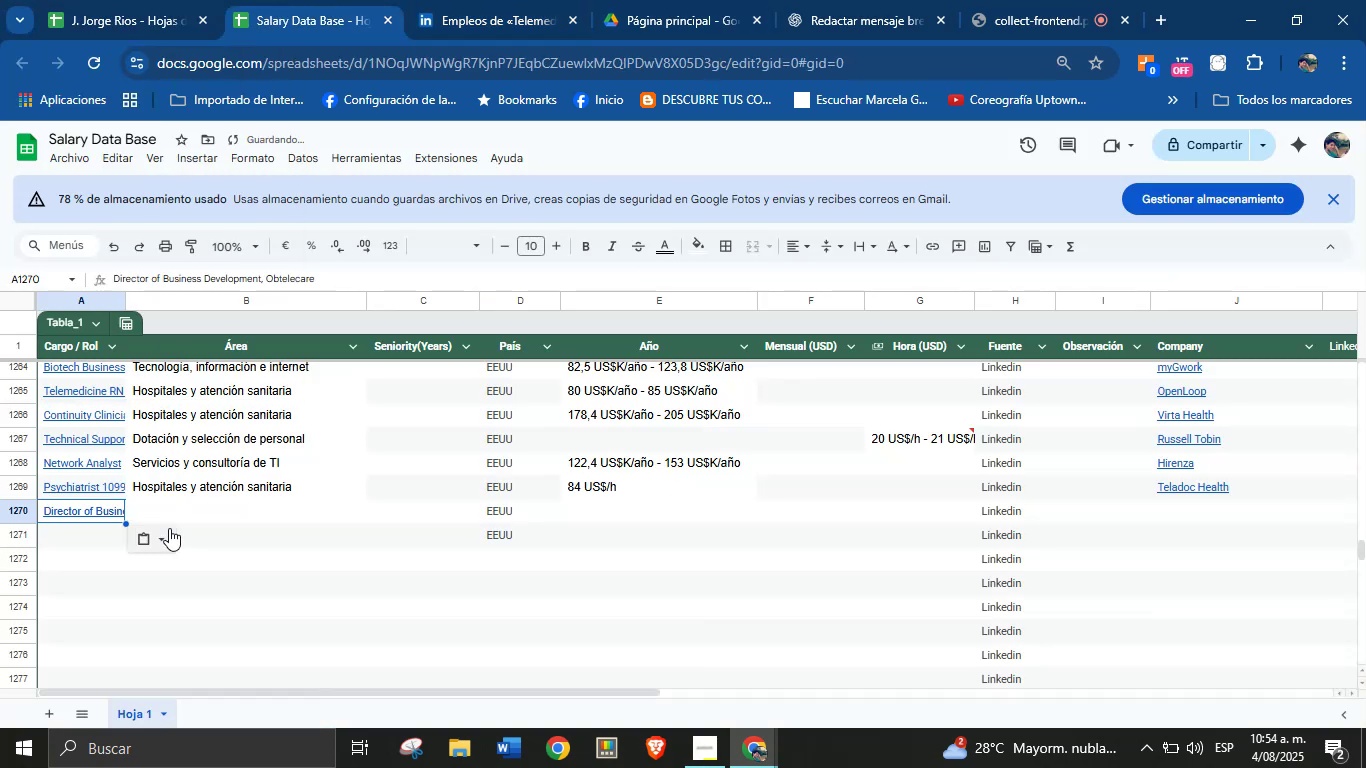 
left_click([168, 514])
 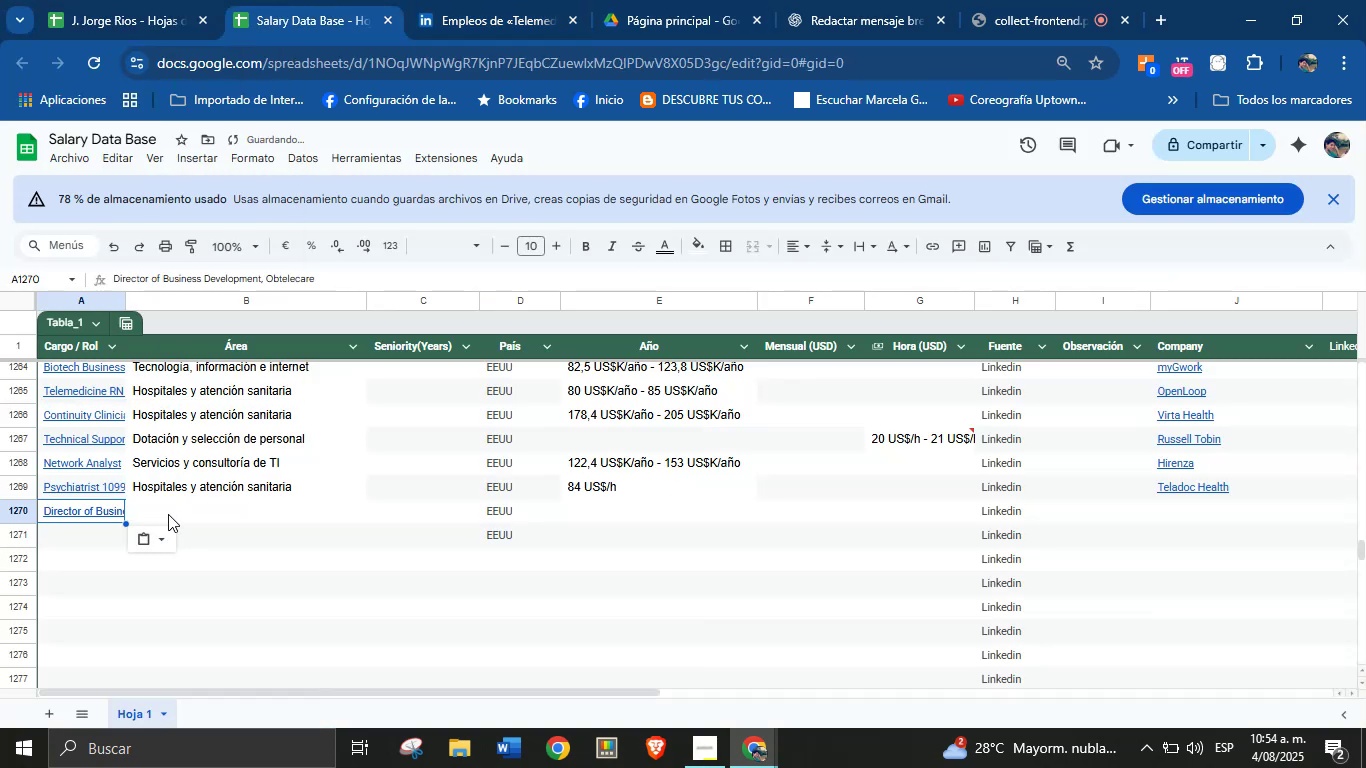 
key(Meta+MetaLeft)
 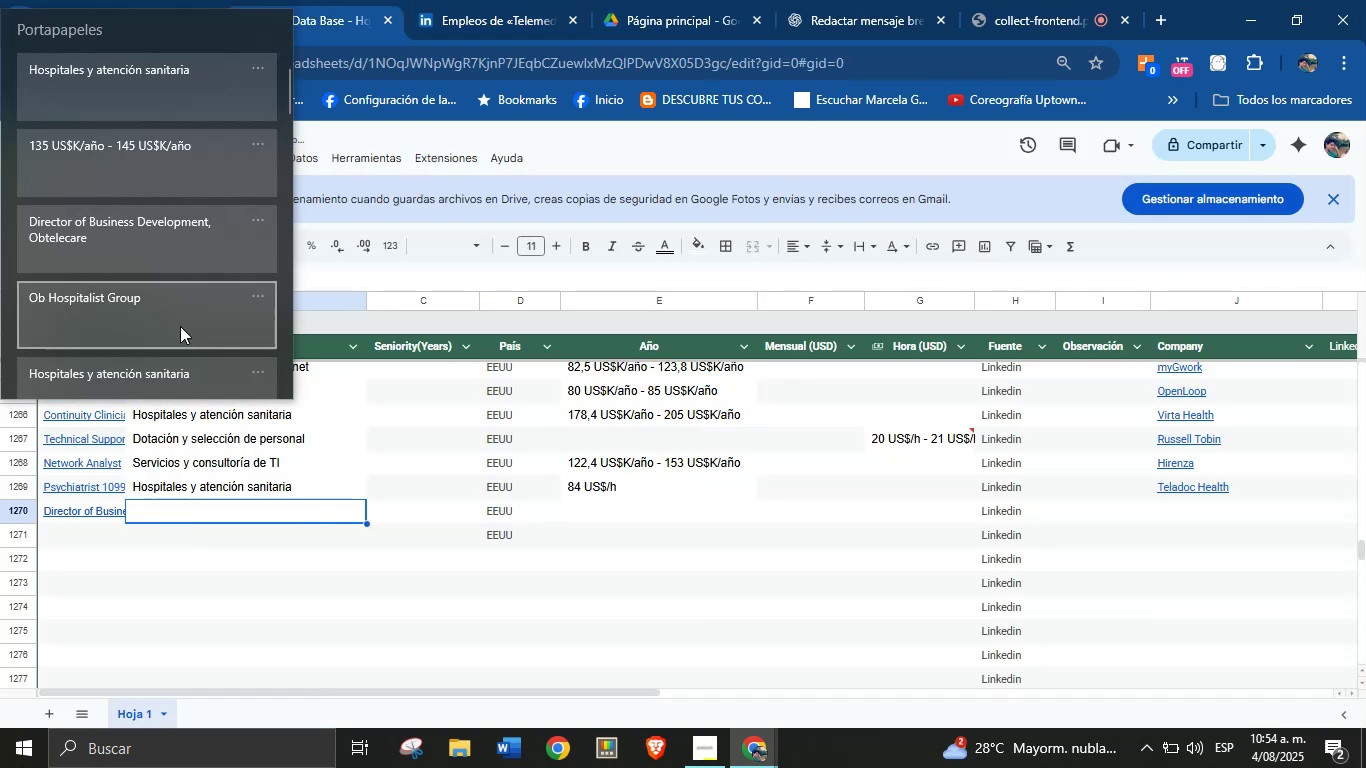 
key(Meta+MetaLeft)
 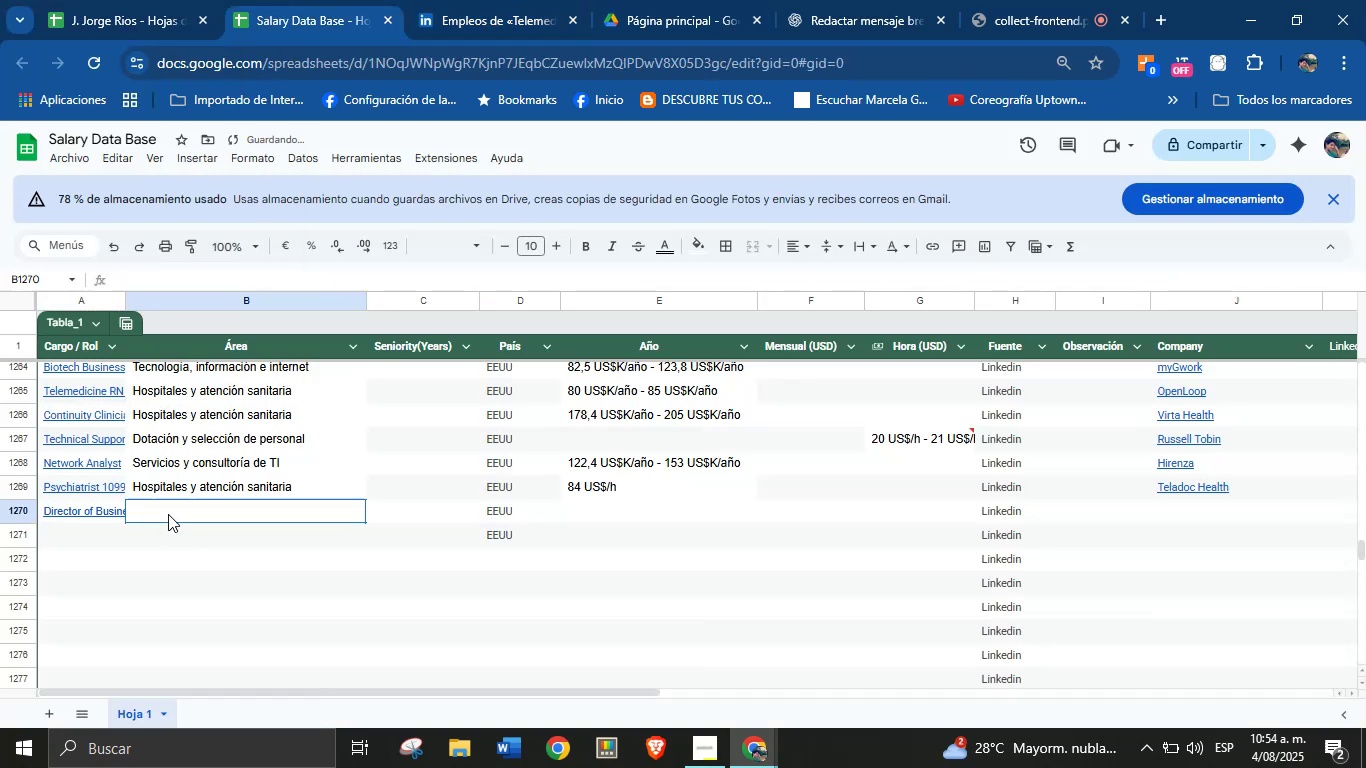 
key(Meta+V)
 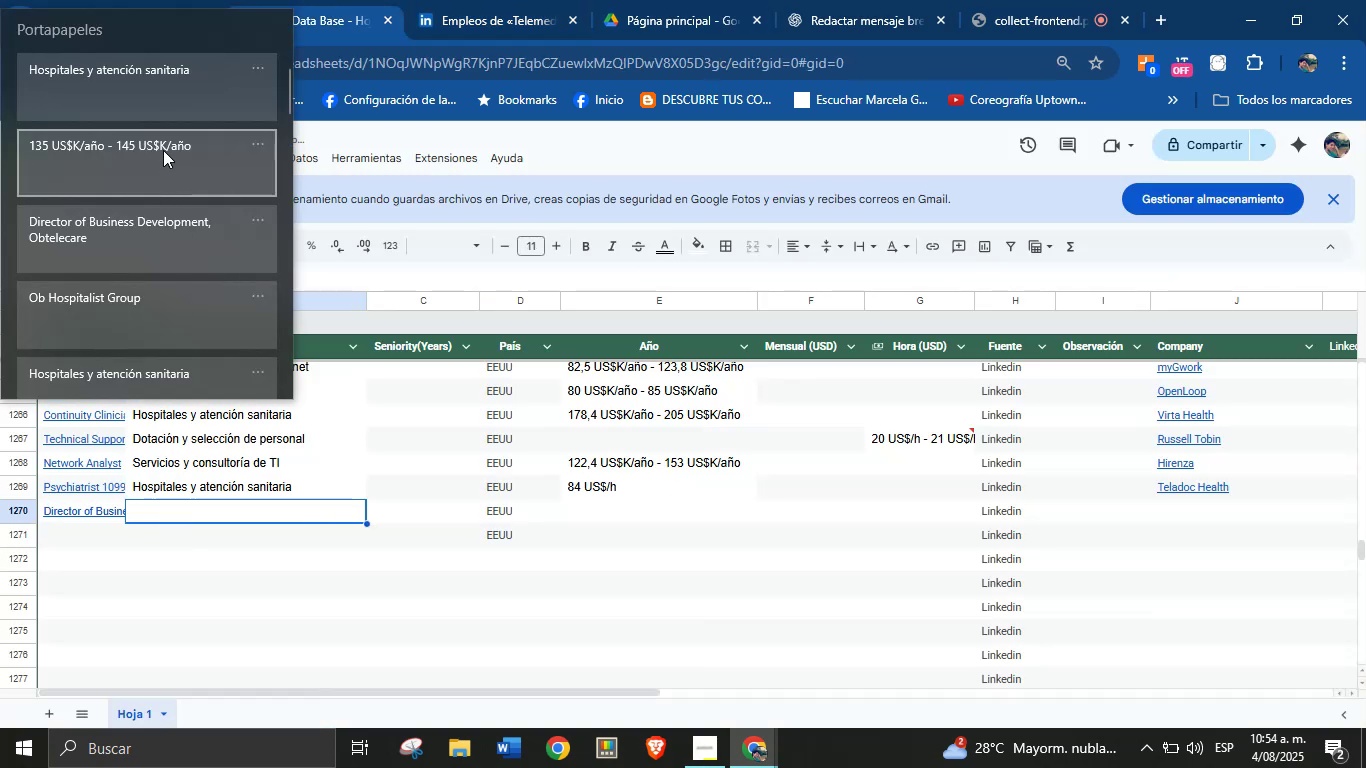 
left_click([162, 97])
 